 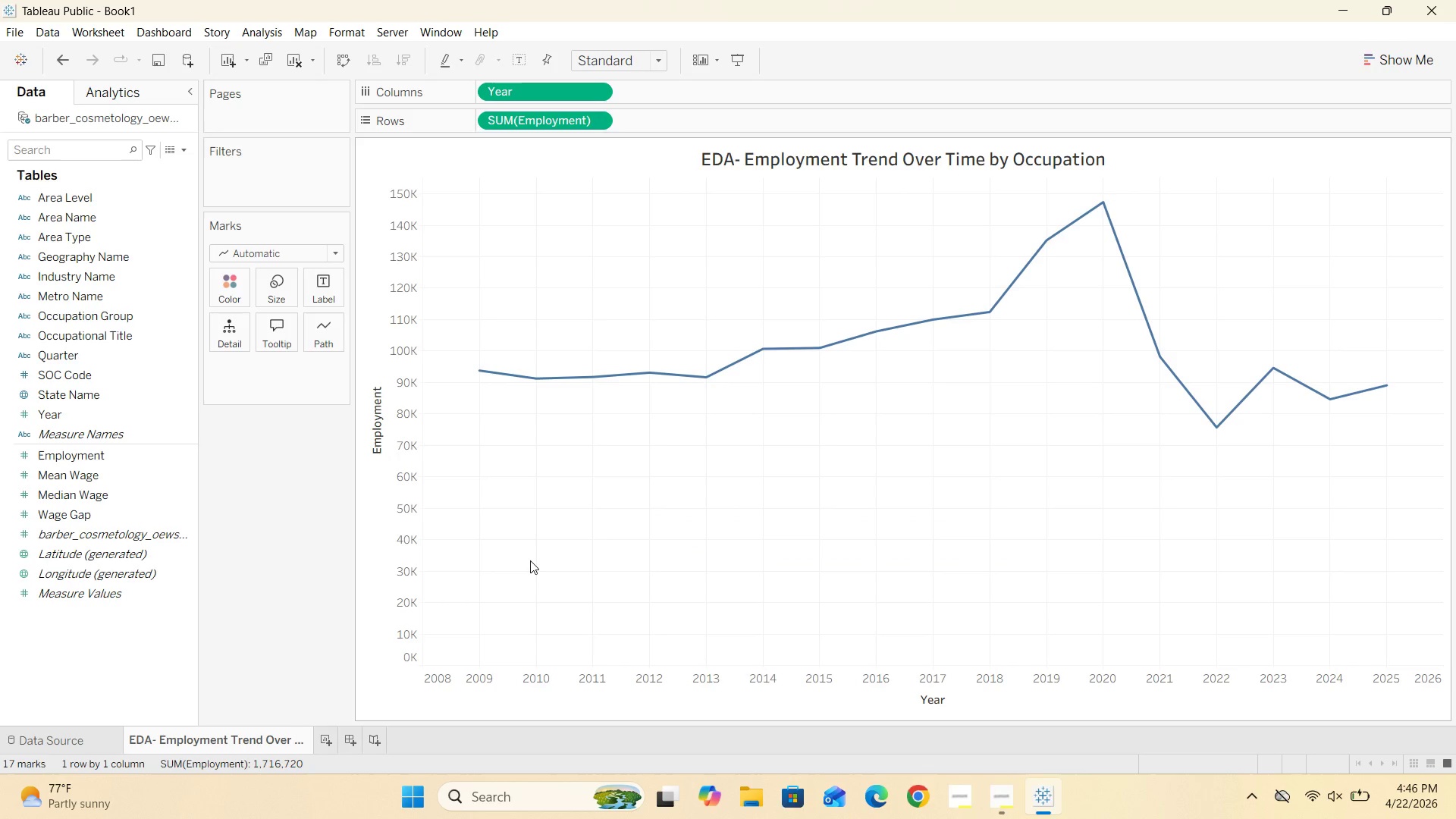 
left_click_drag(start_coordinate=[86, 322], to_coordinate=[219, 284])
 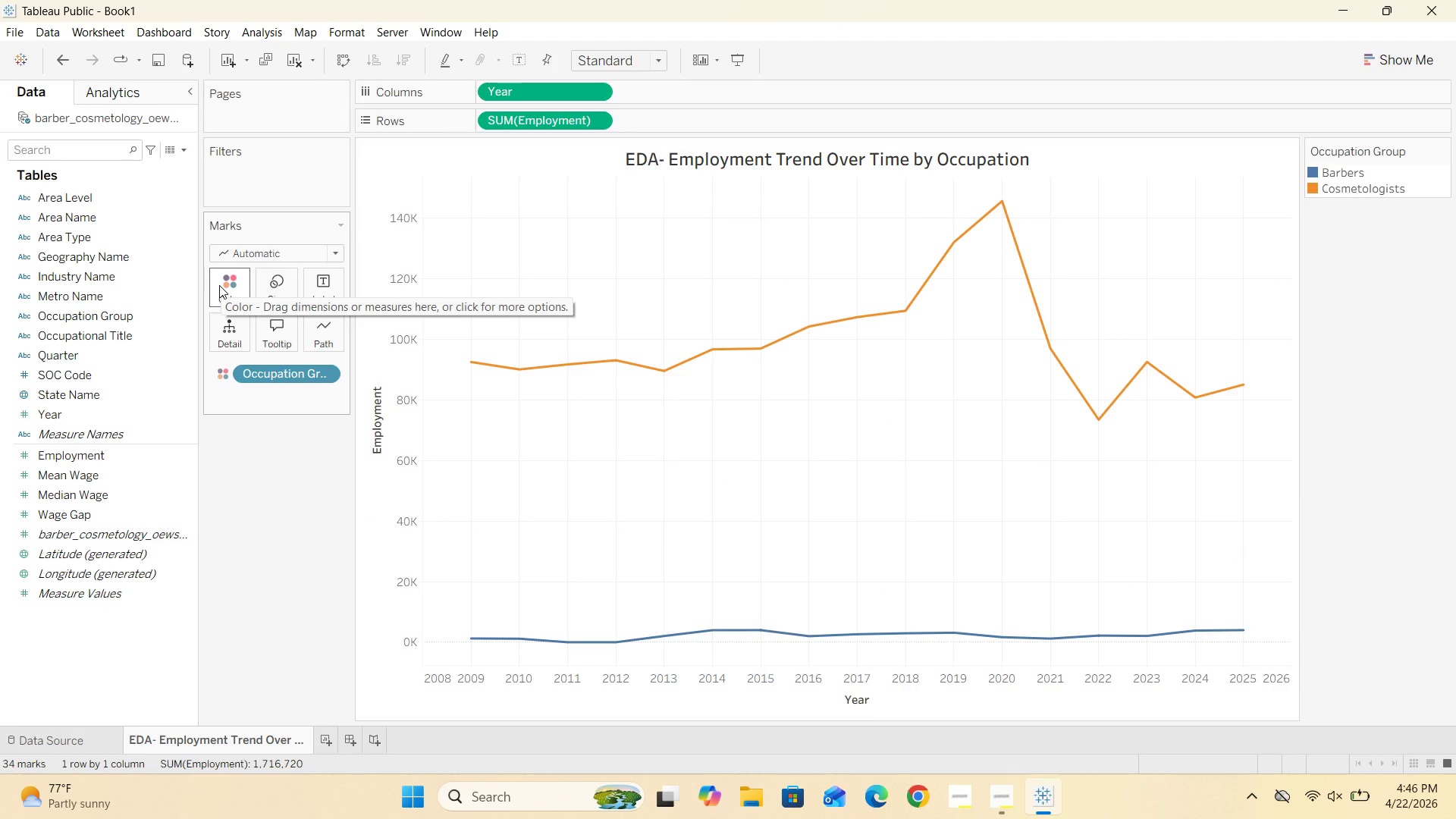 
mouse_move([475, 361])
 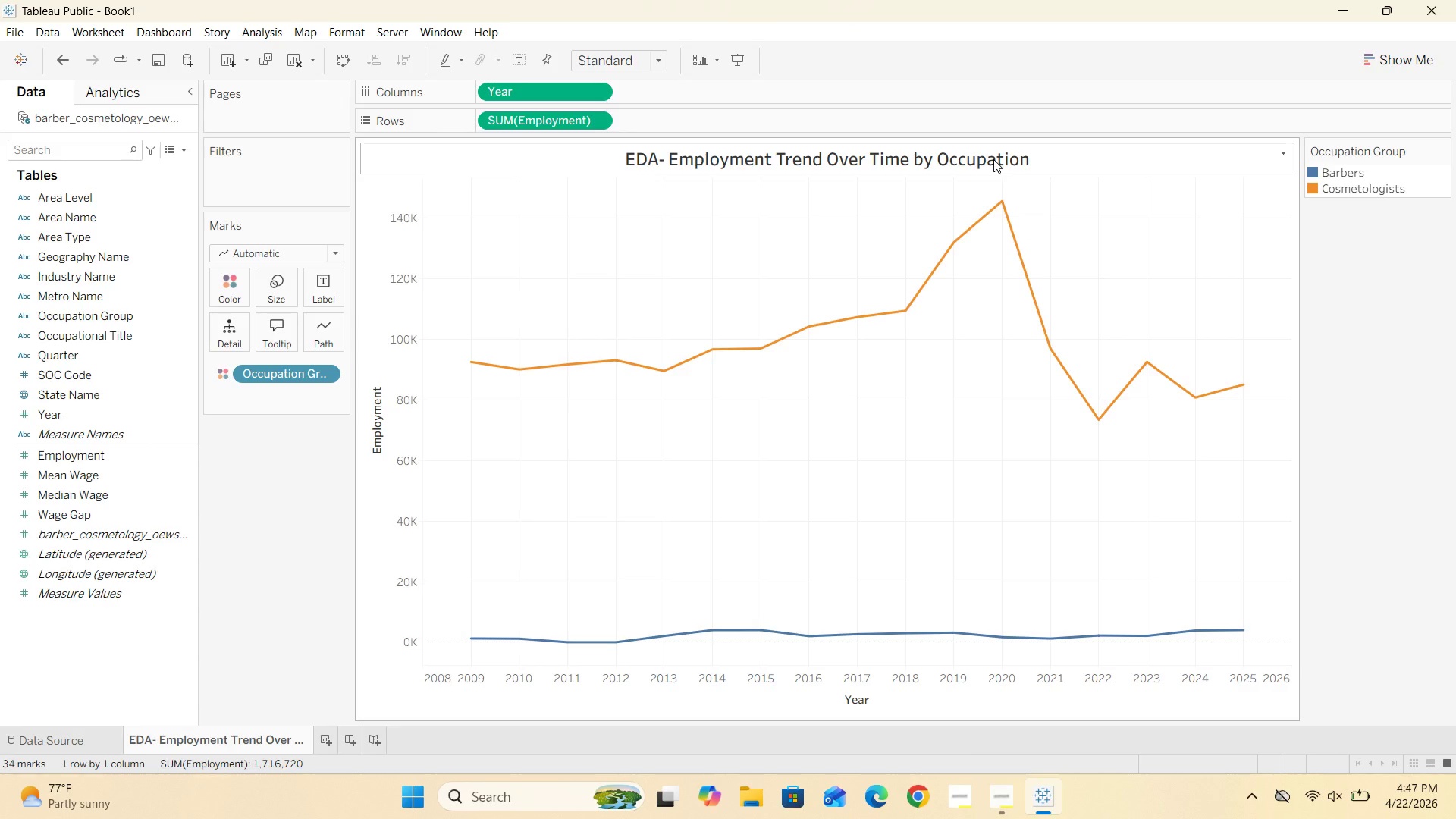 
wait(17.67)
 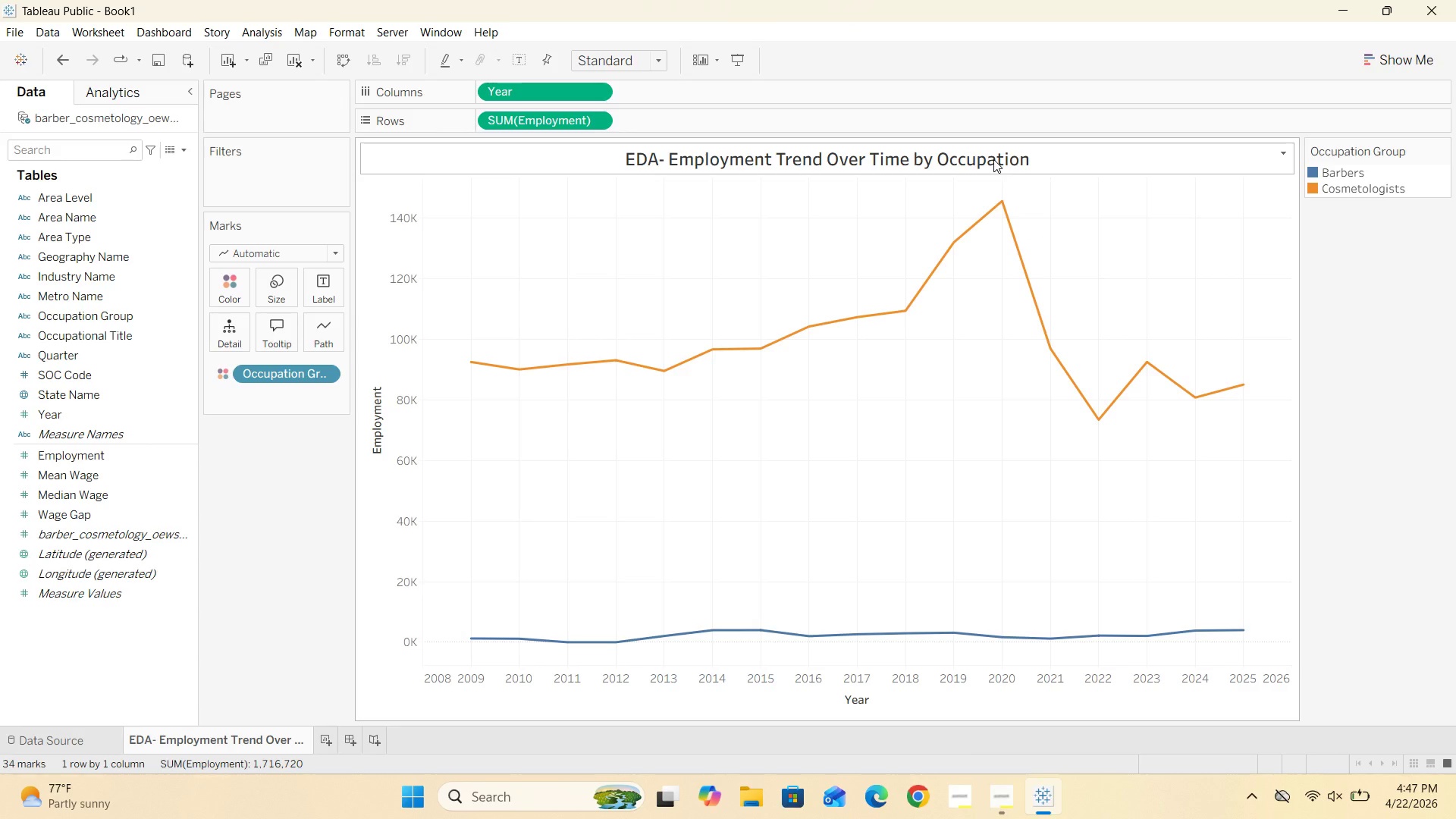 
mouse_move([498, 367])
 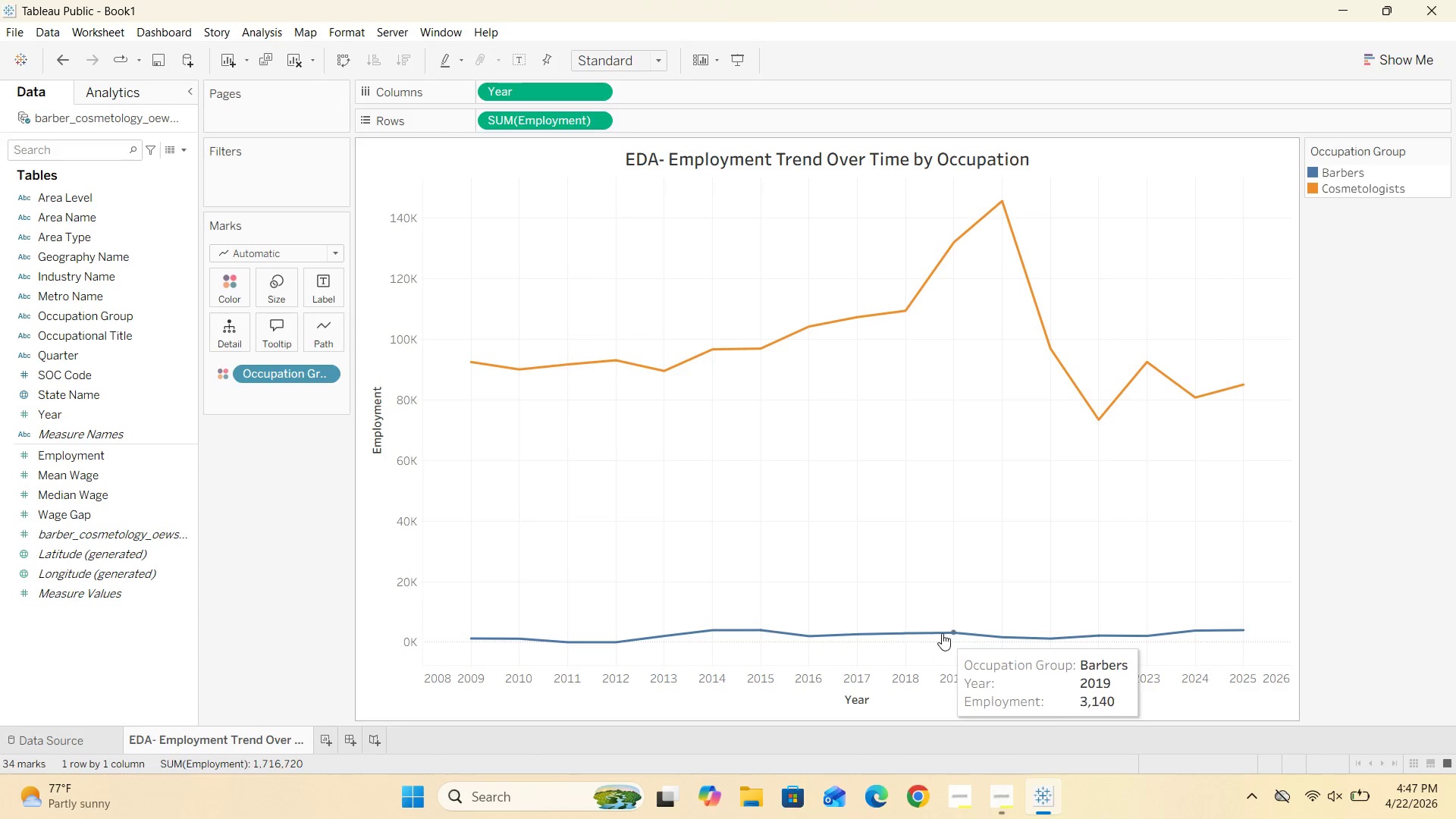 
wait(20.61)
 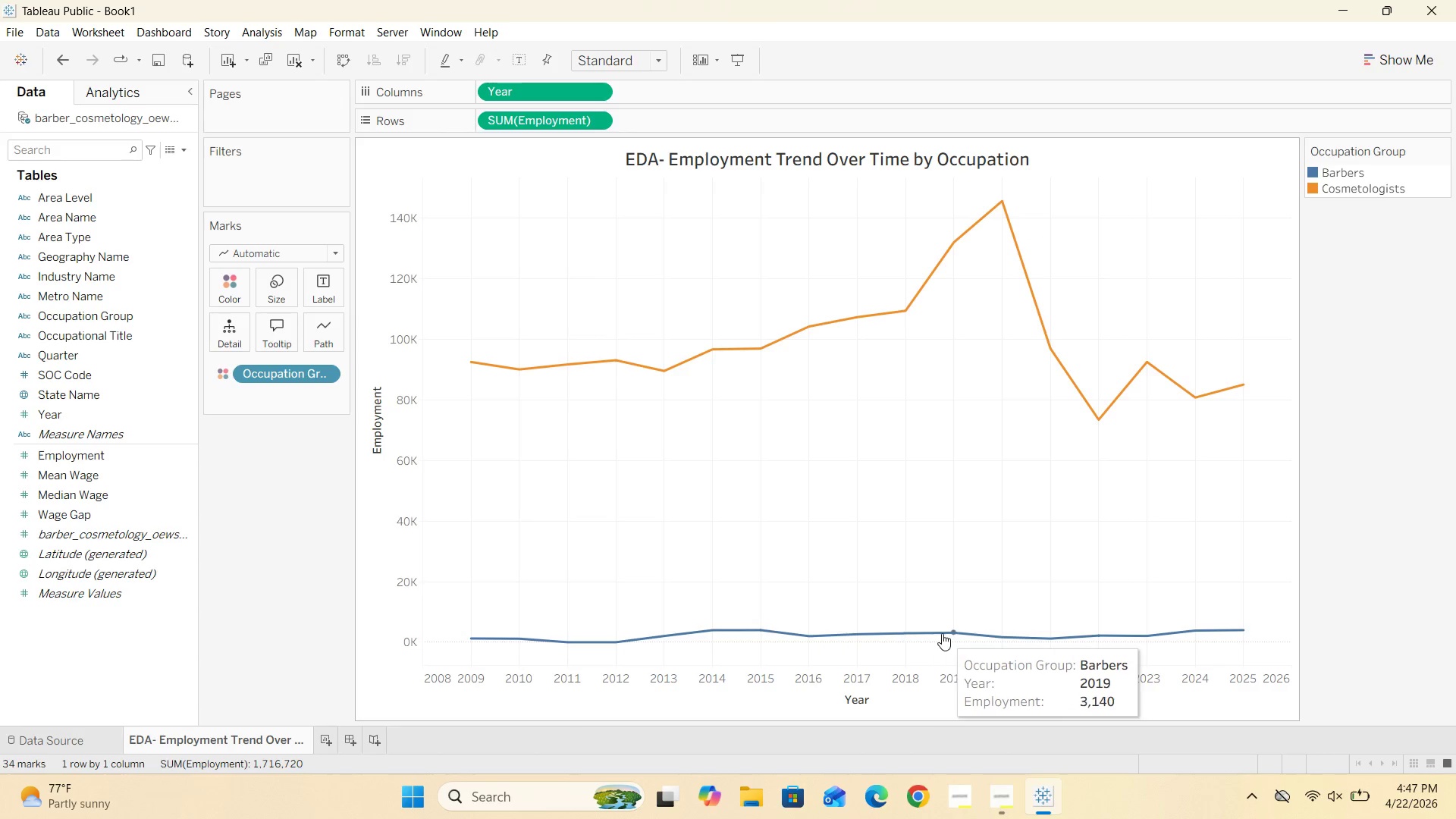 
double_click([341, 736])
 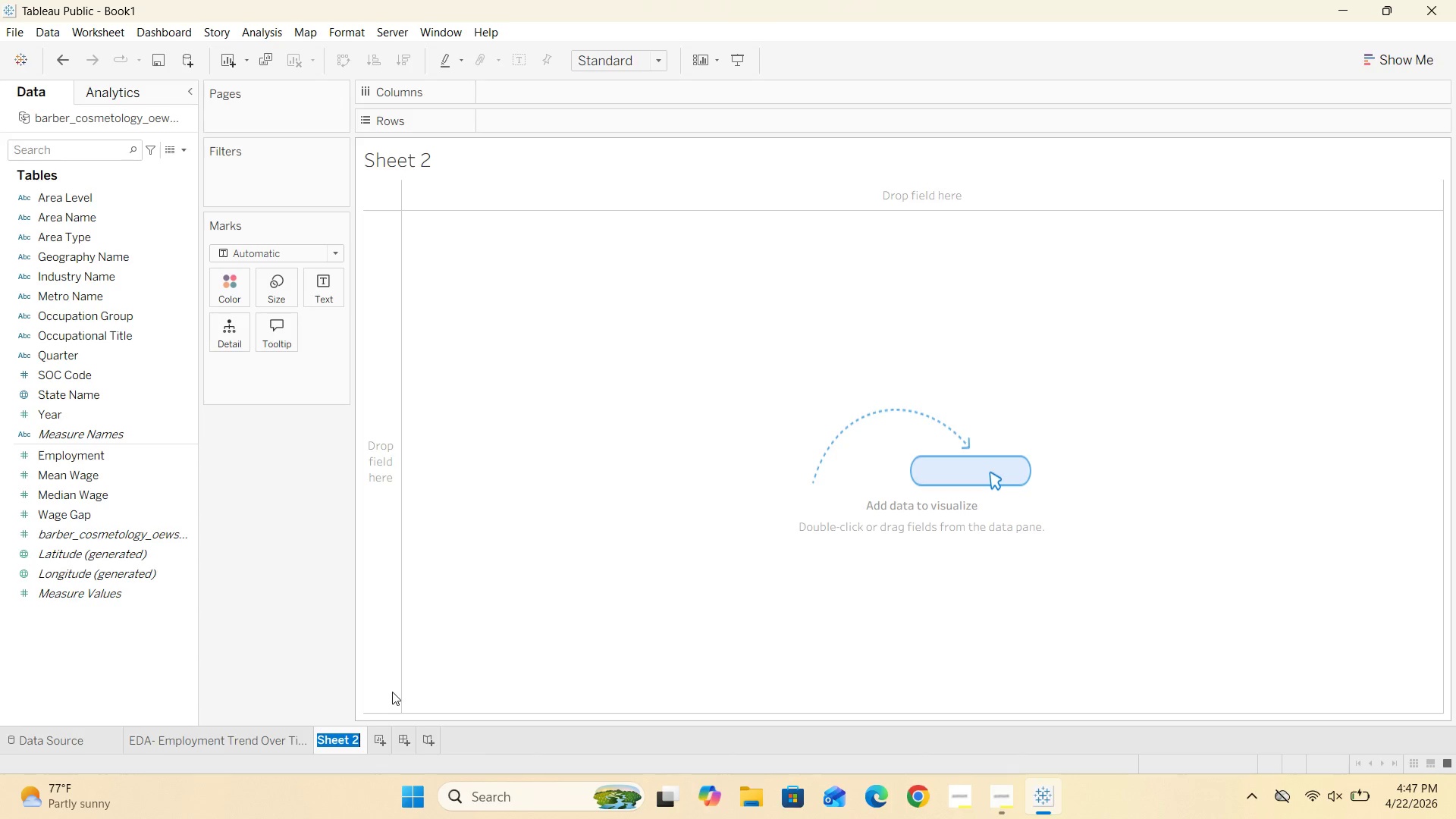 
key(Backspace)
 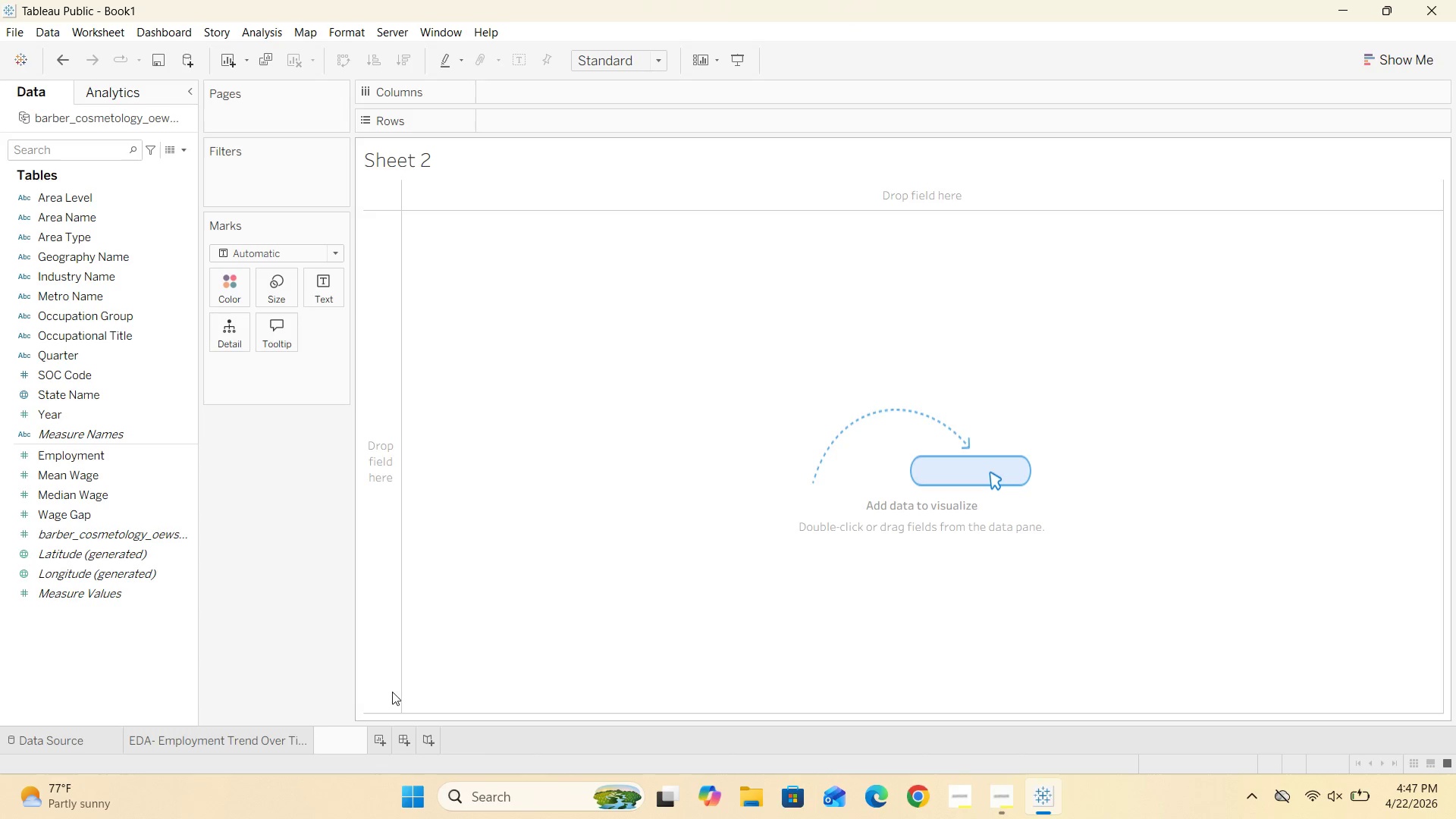 
left_click([282, 733])
 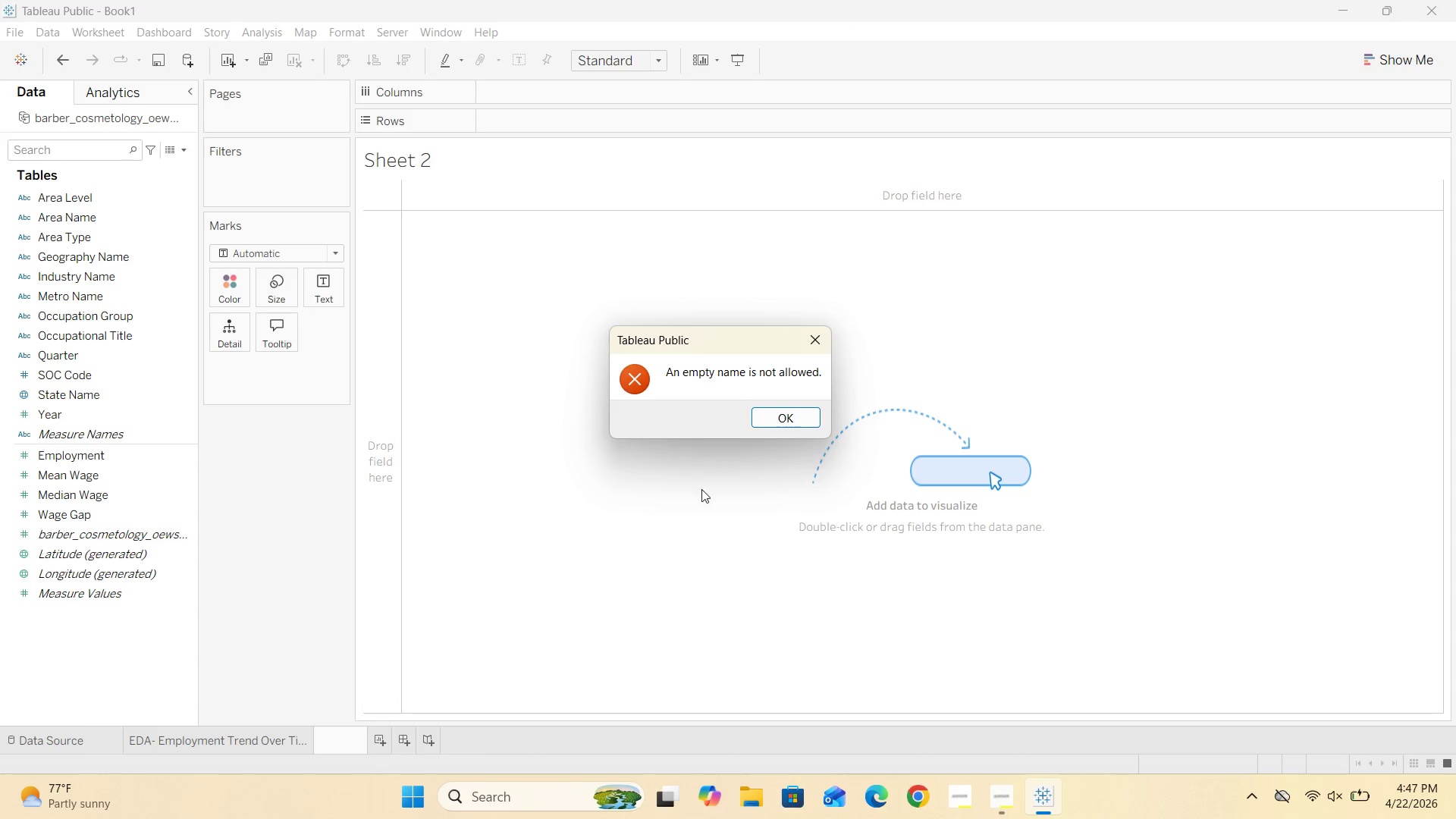 
left_click([795, 419])
 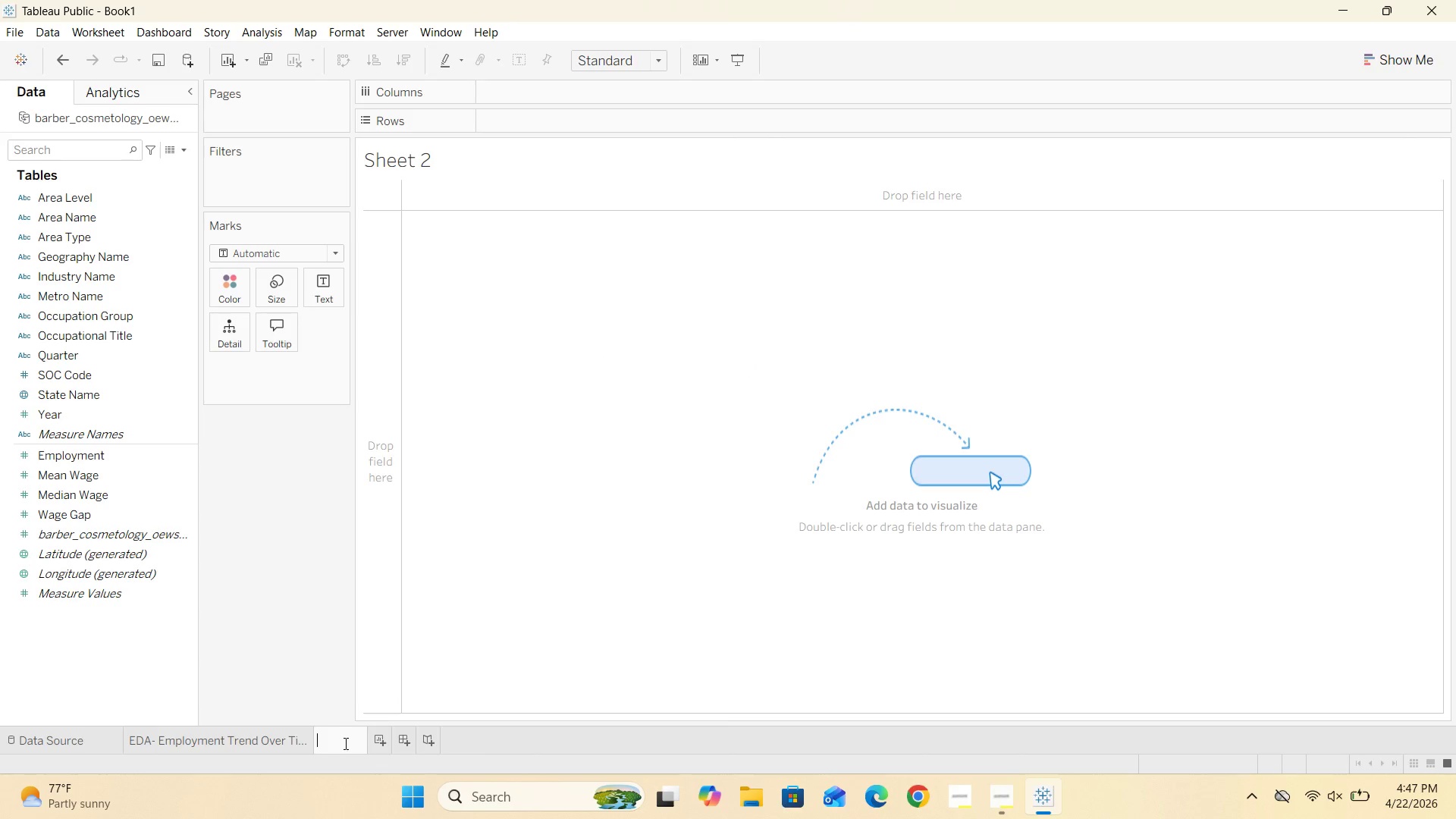 
key(D)
 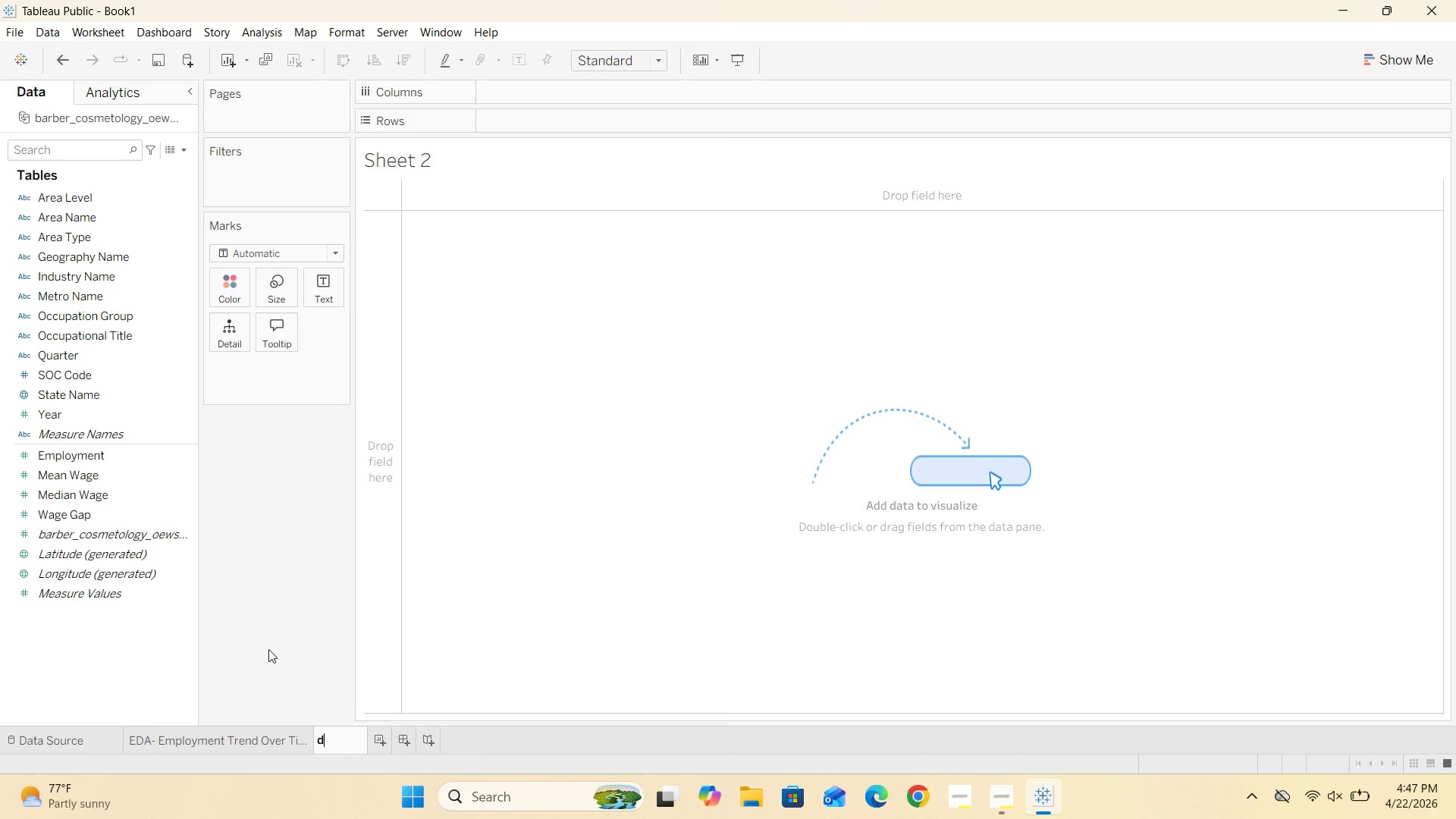 
left_click([268, 649])
 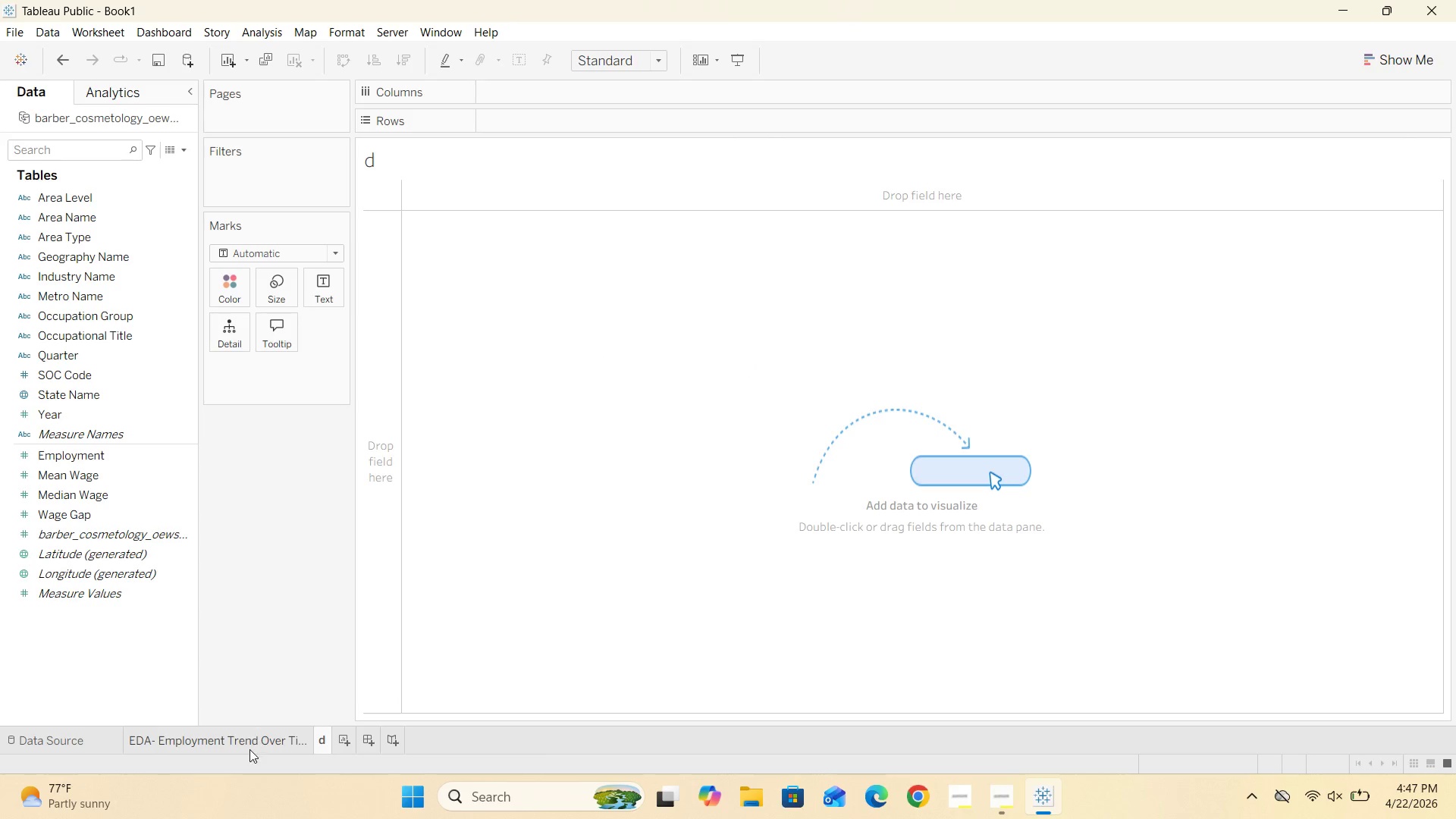 
left_click([249, 750])
 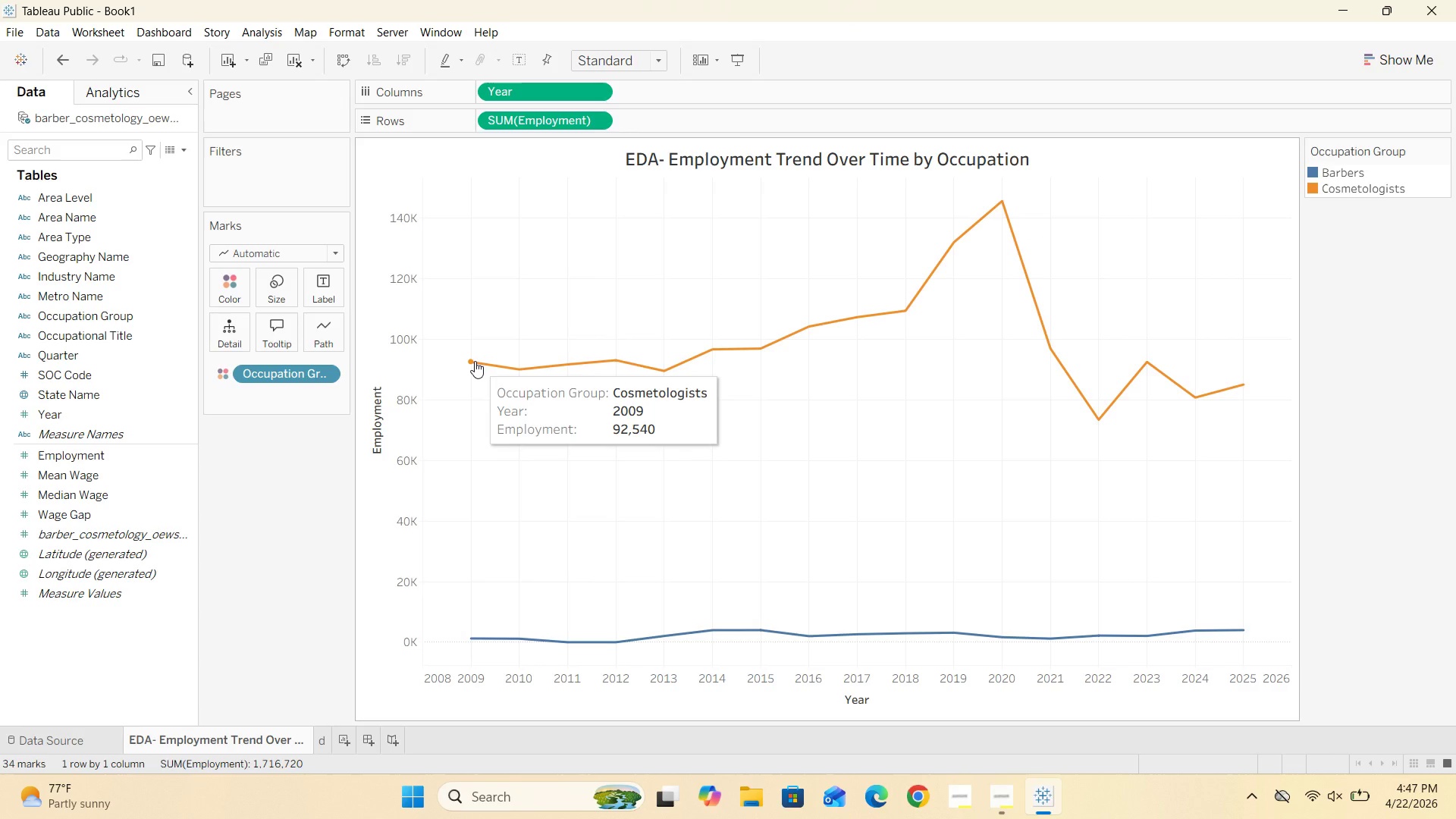 
wait(11.72)
 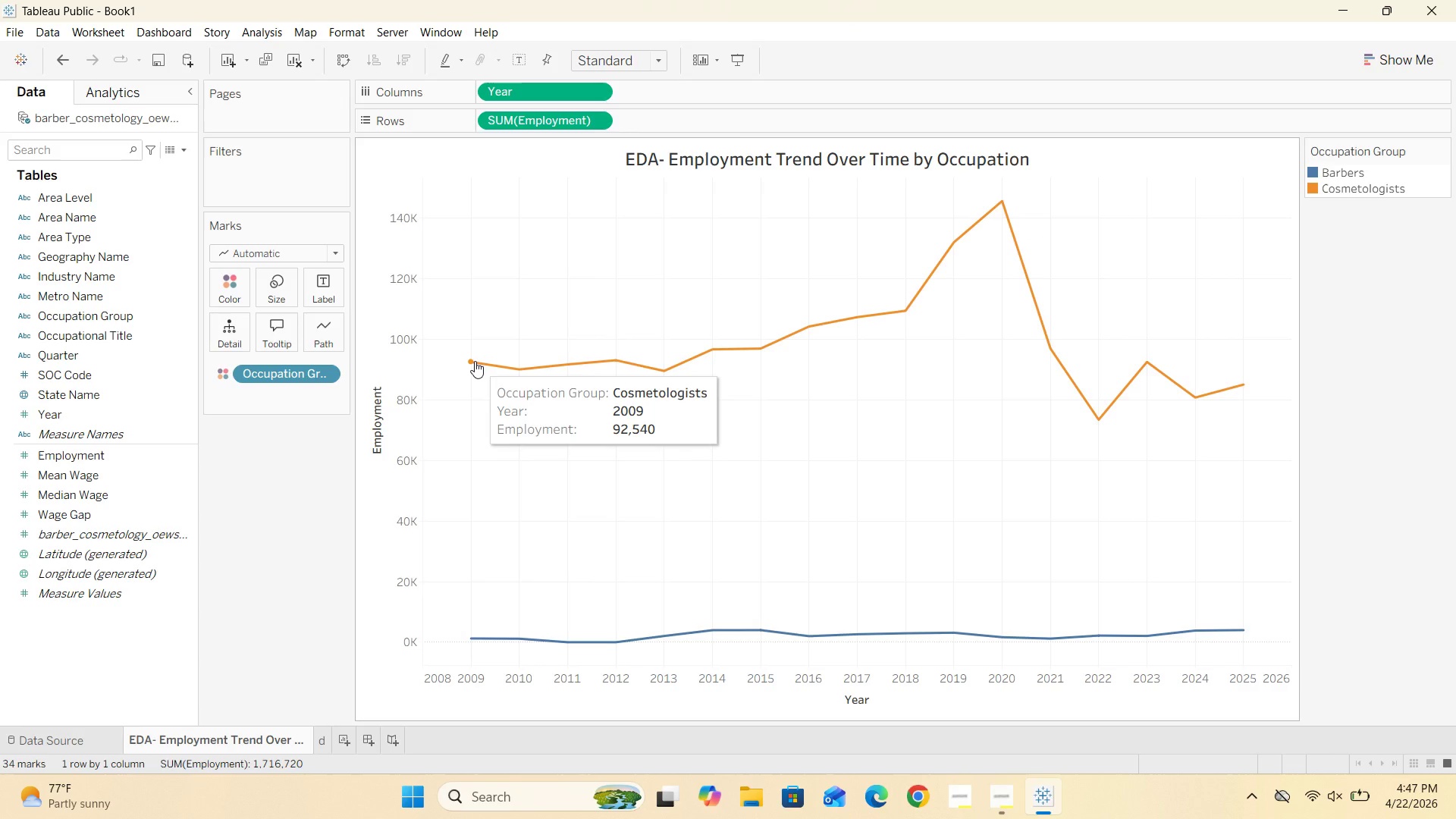 
mouse_move([478, 607])
 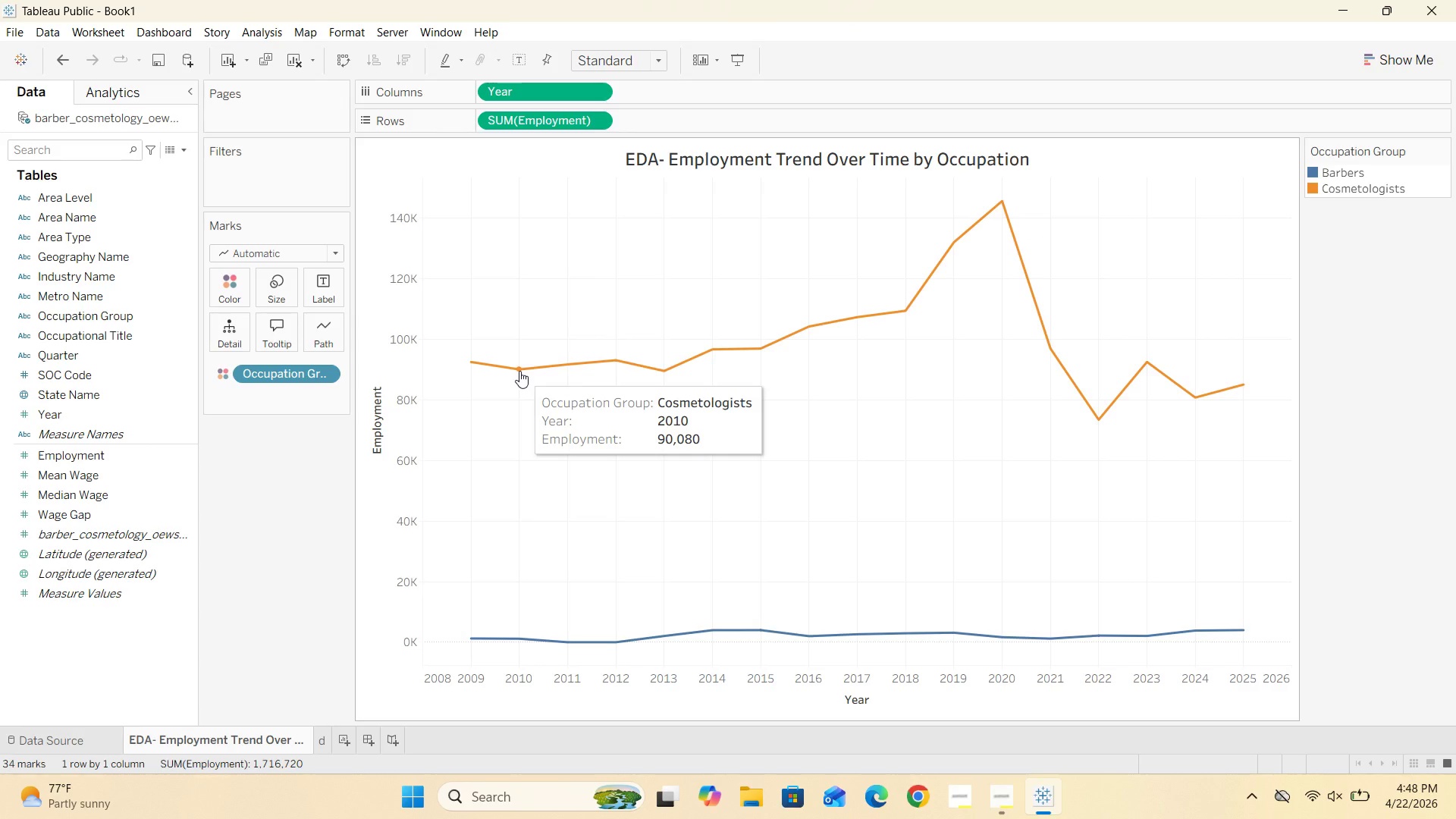 
wait(13.3)
 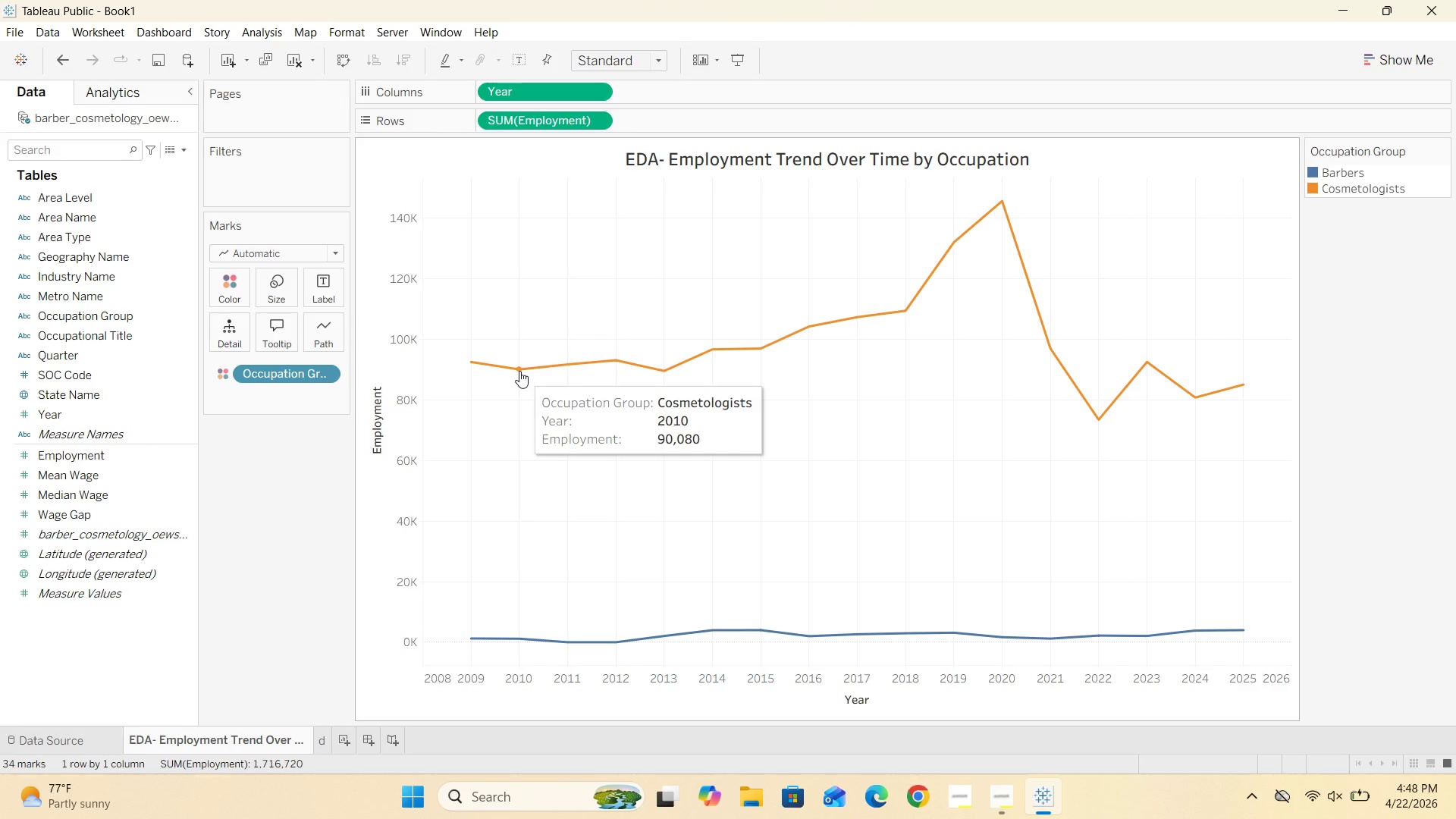 
mouse_move([521, 619])
 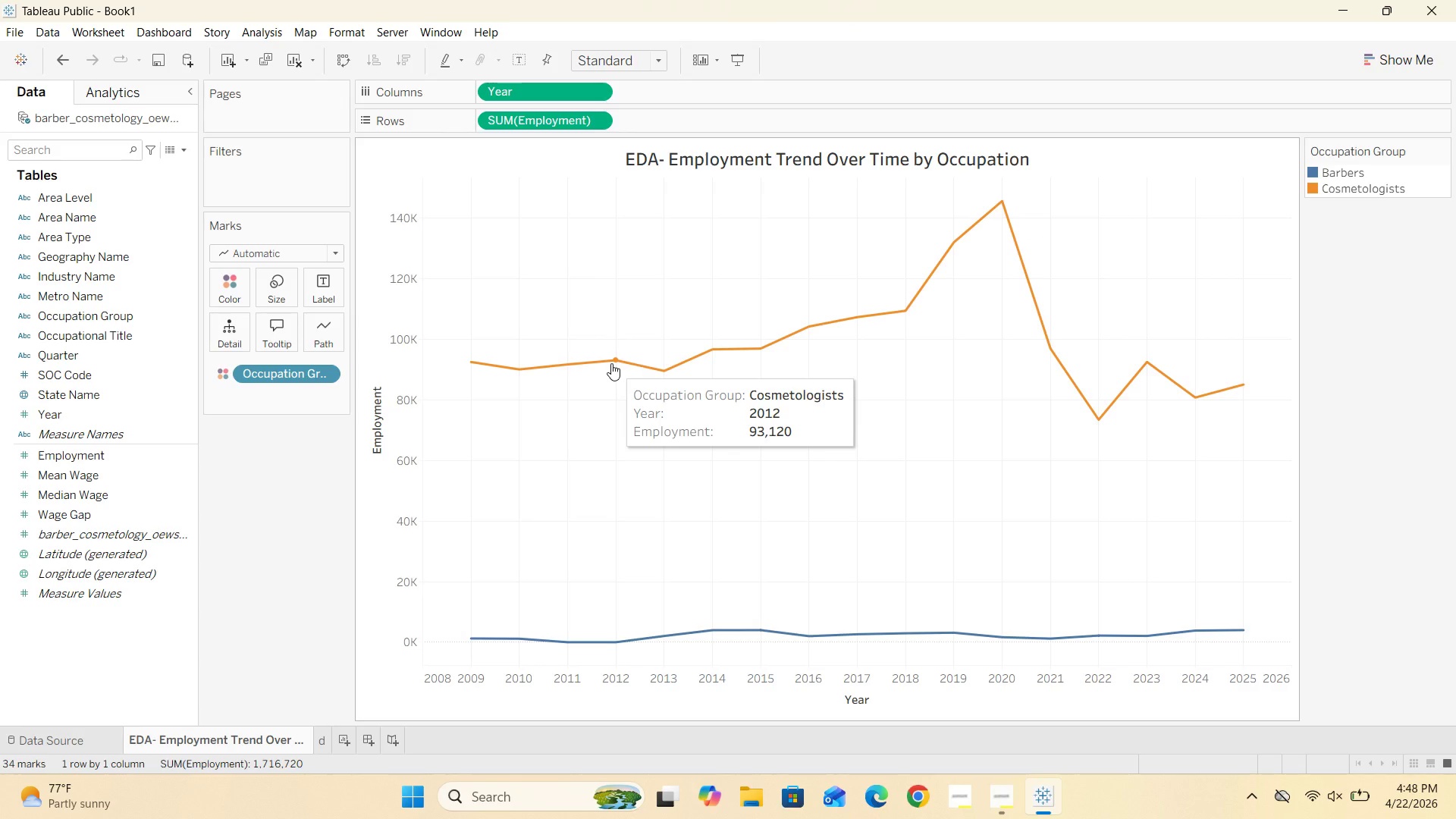 
wait(6.19)
 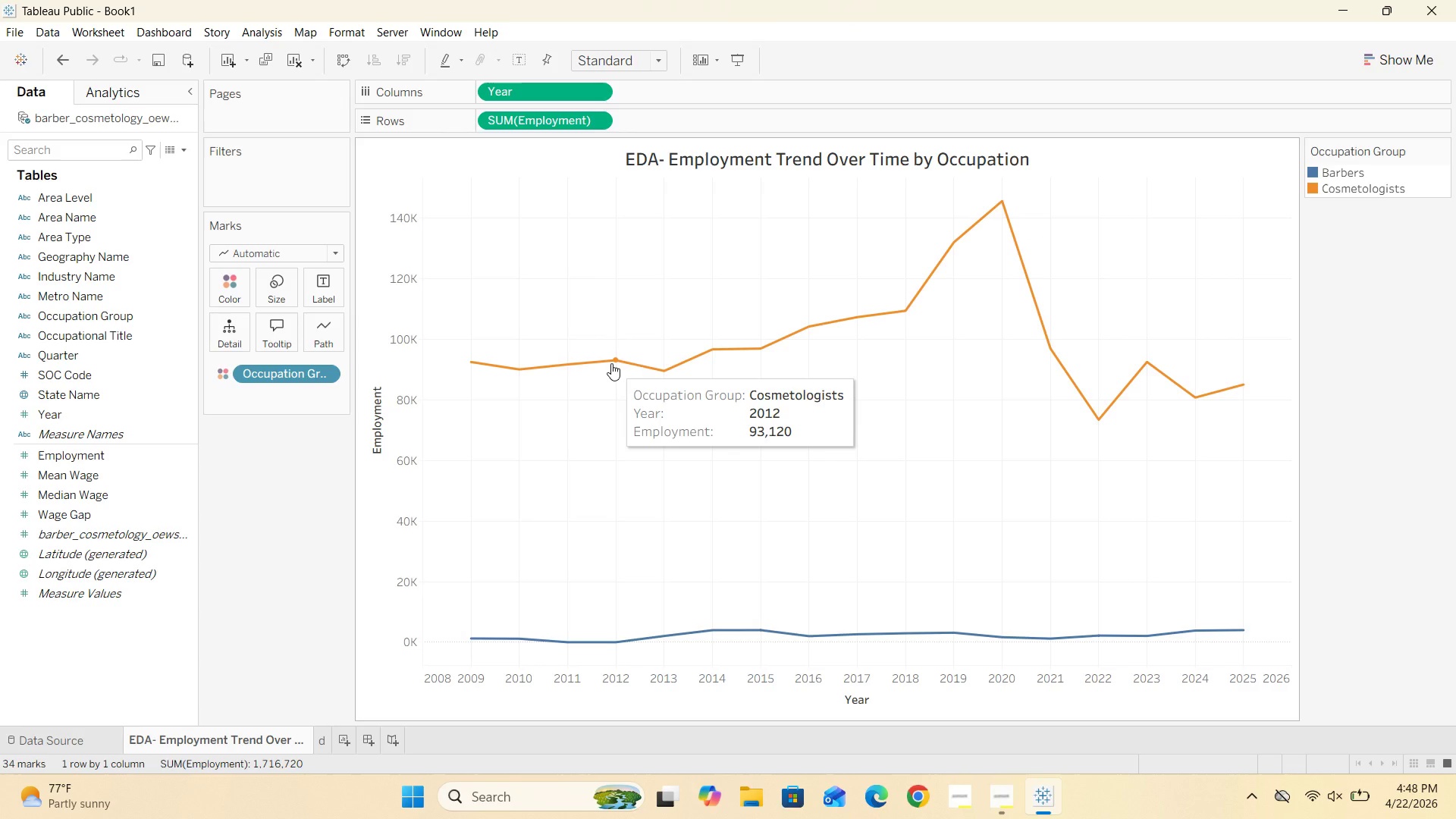 
mouse_move([607, 641])
 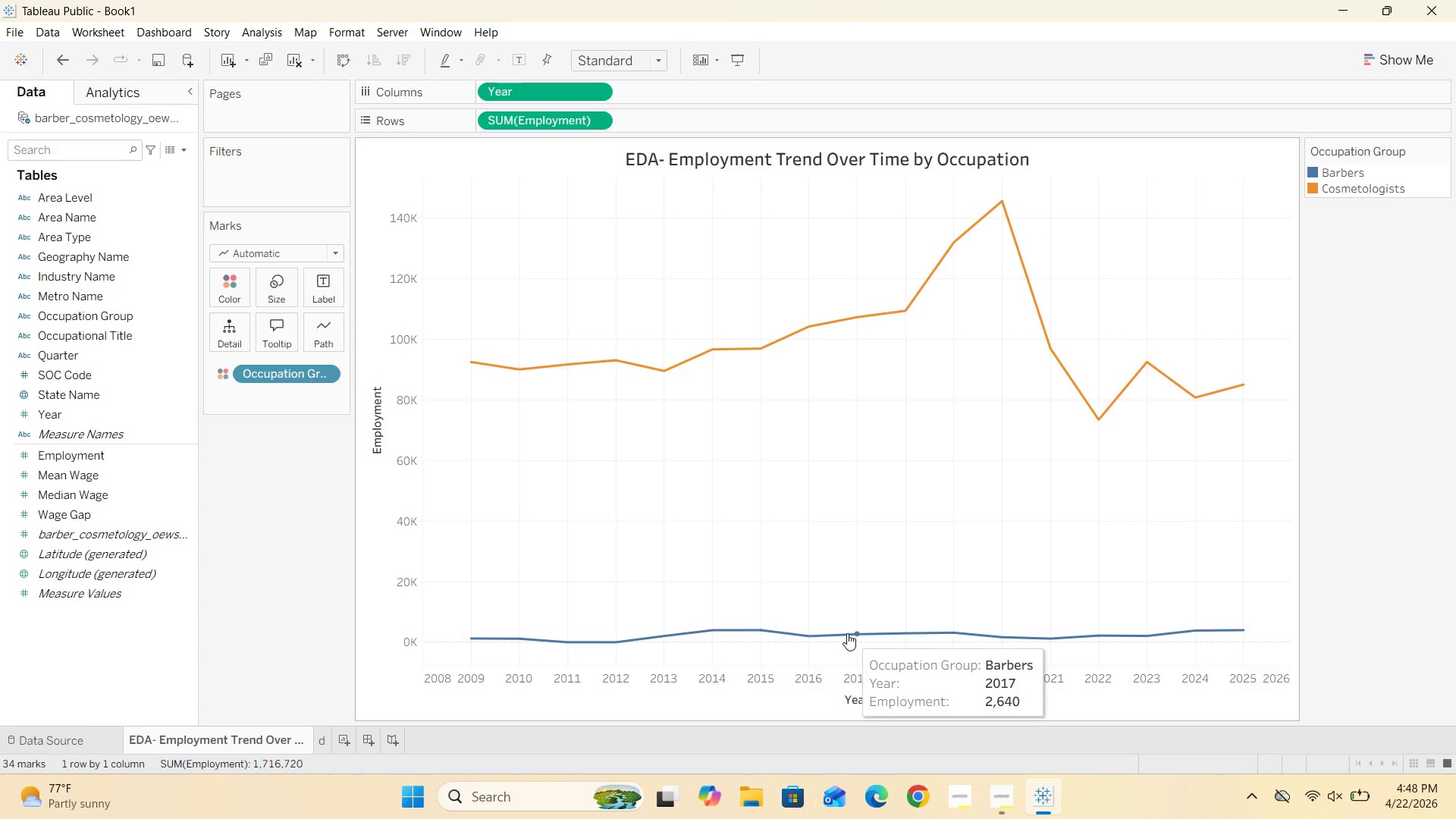 
wait(27.5)
 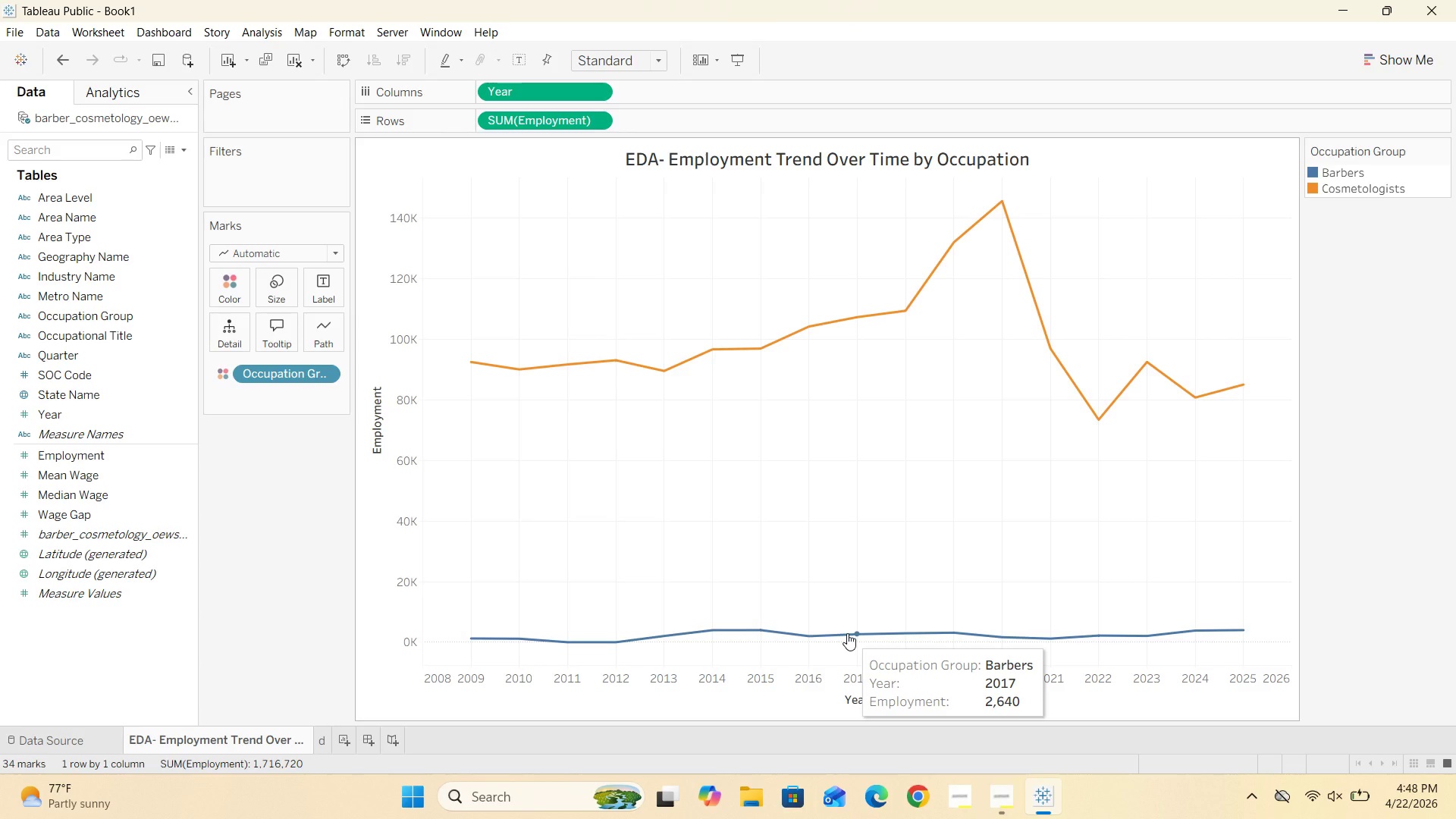 
mouse_move([900, 639])
 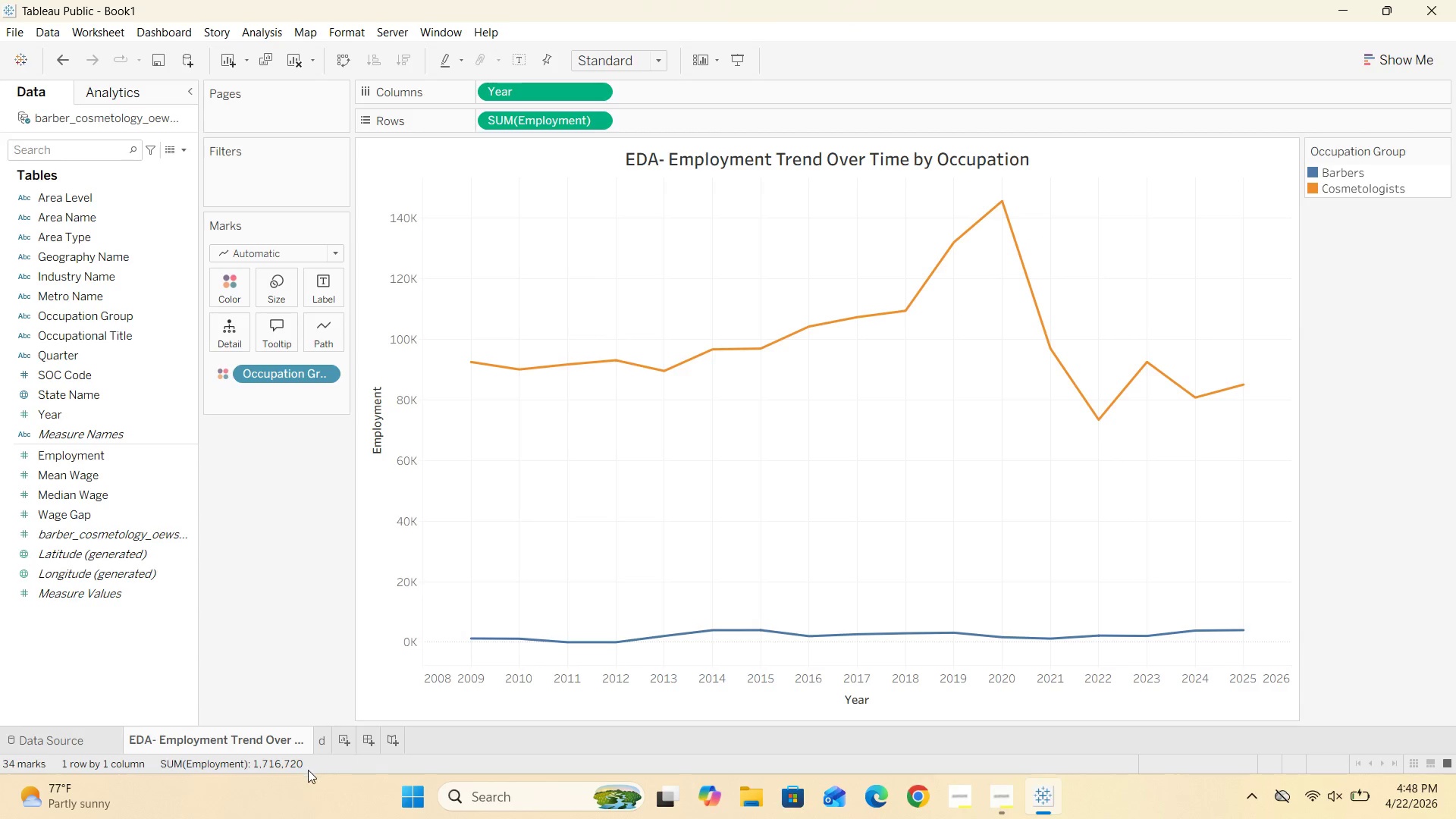 
wait(7.48)
 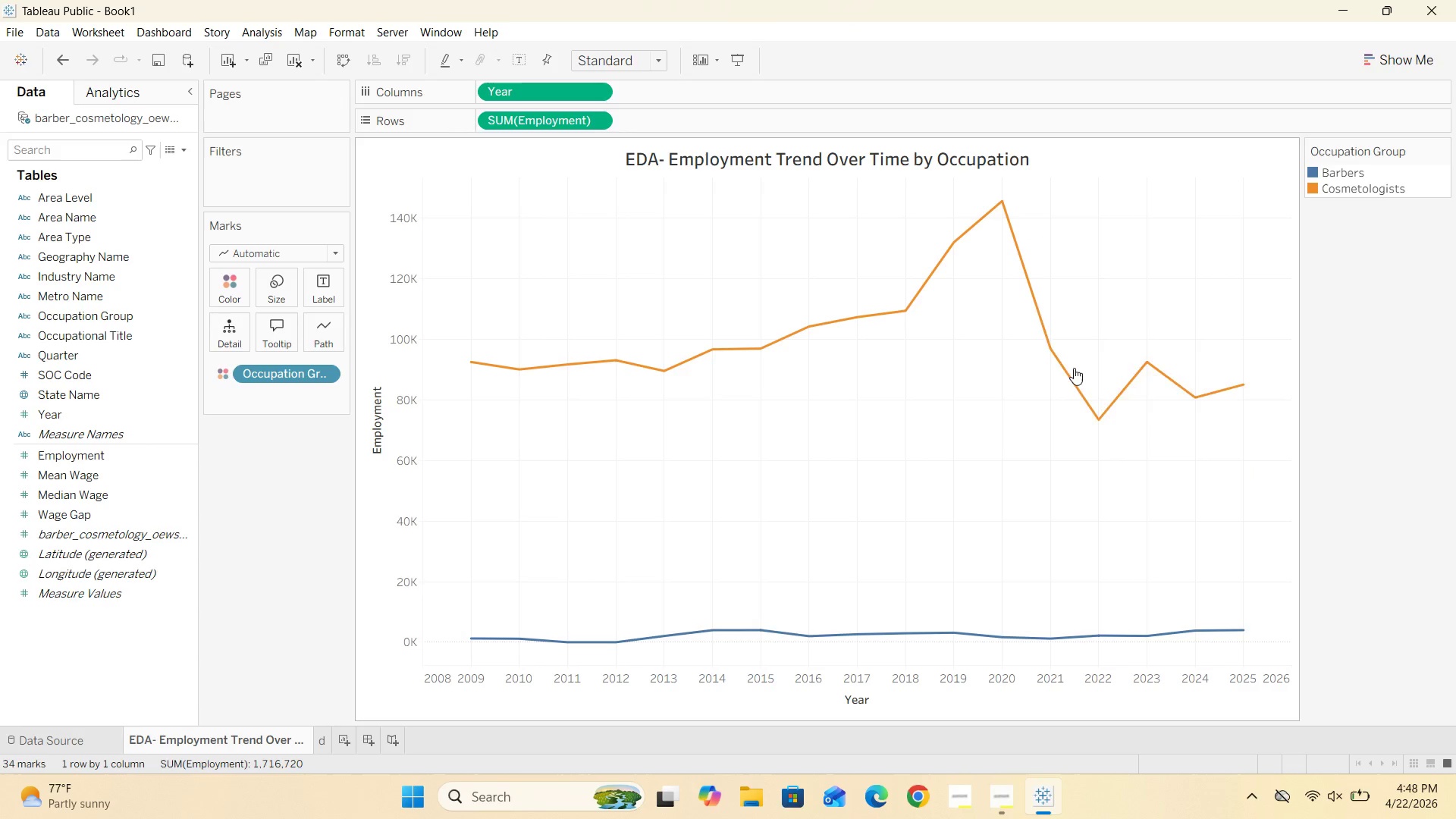 
left_click([322, 750])
 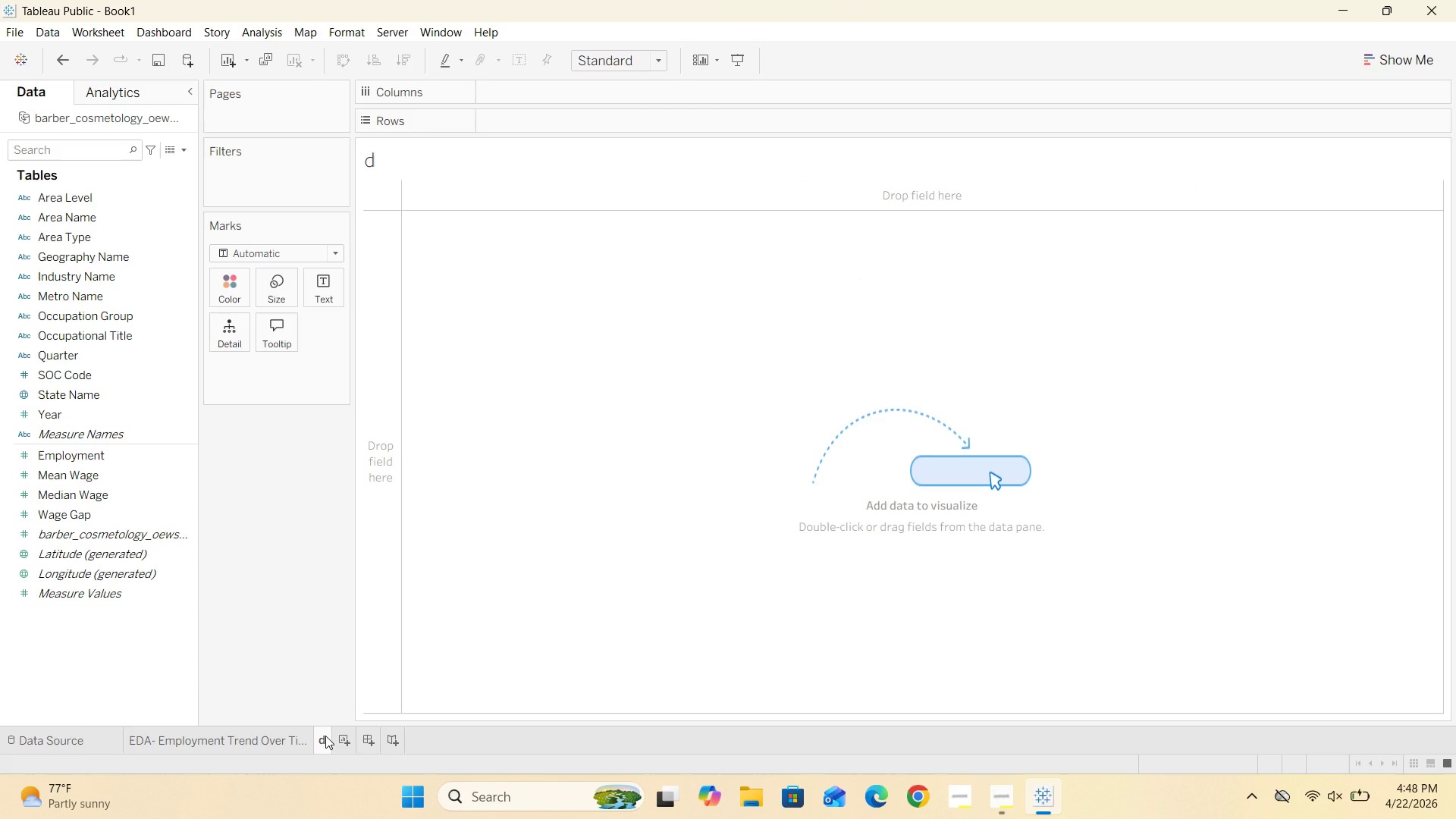 
double_click([325, 736])
 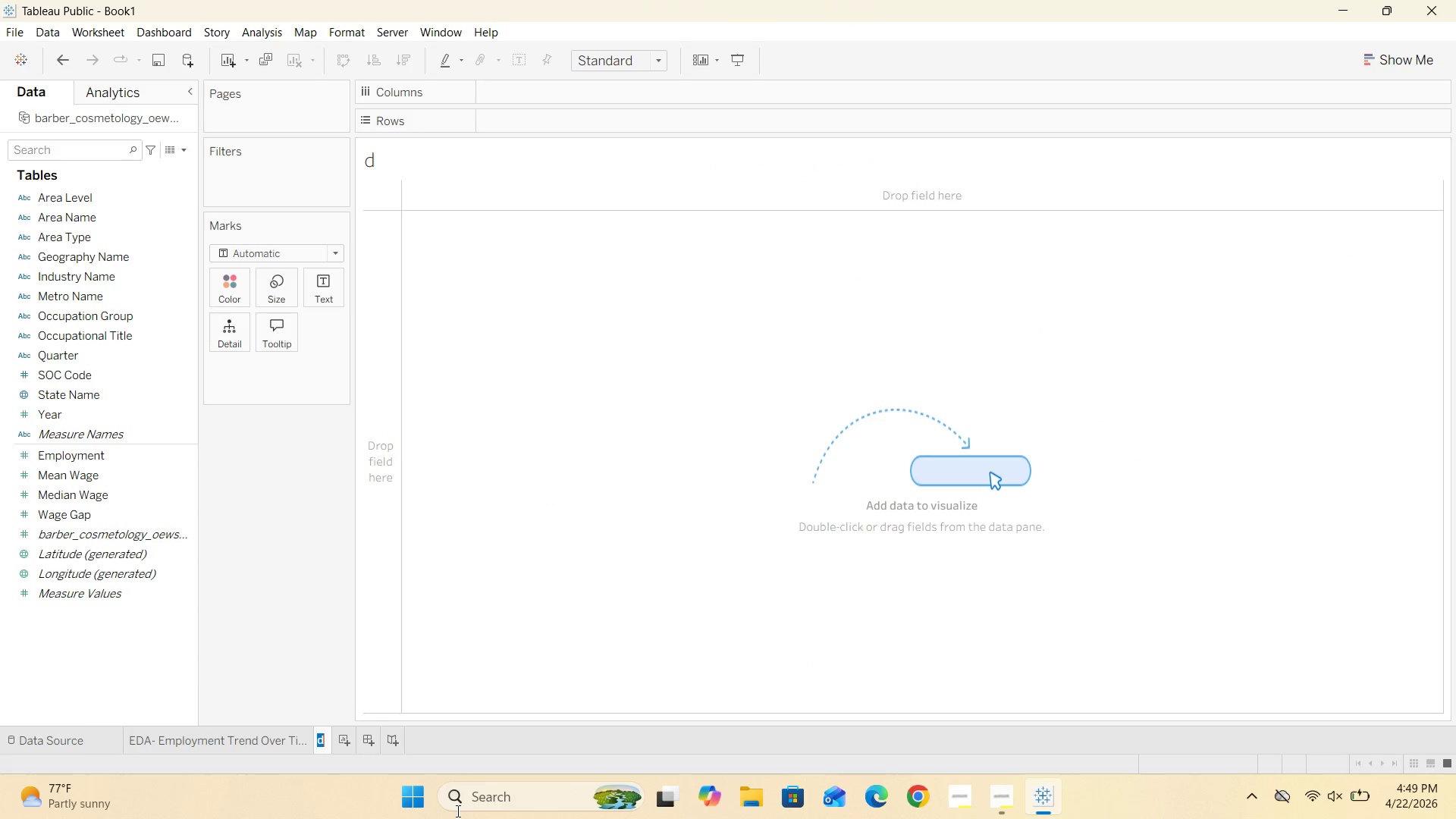 
key(Backspace)
type(EDA - Median Trend Over)
 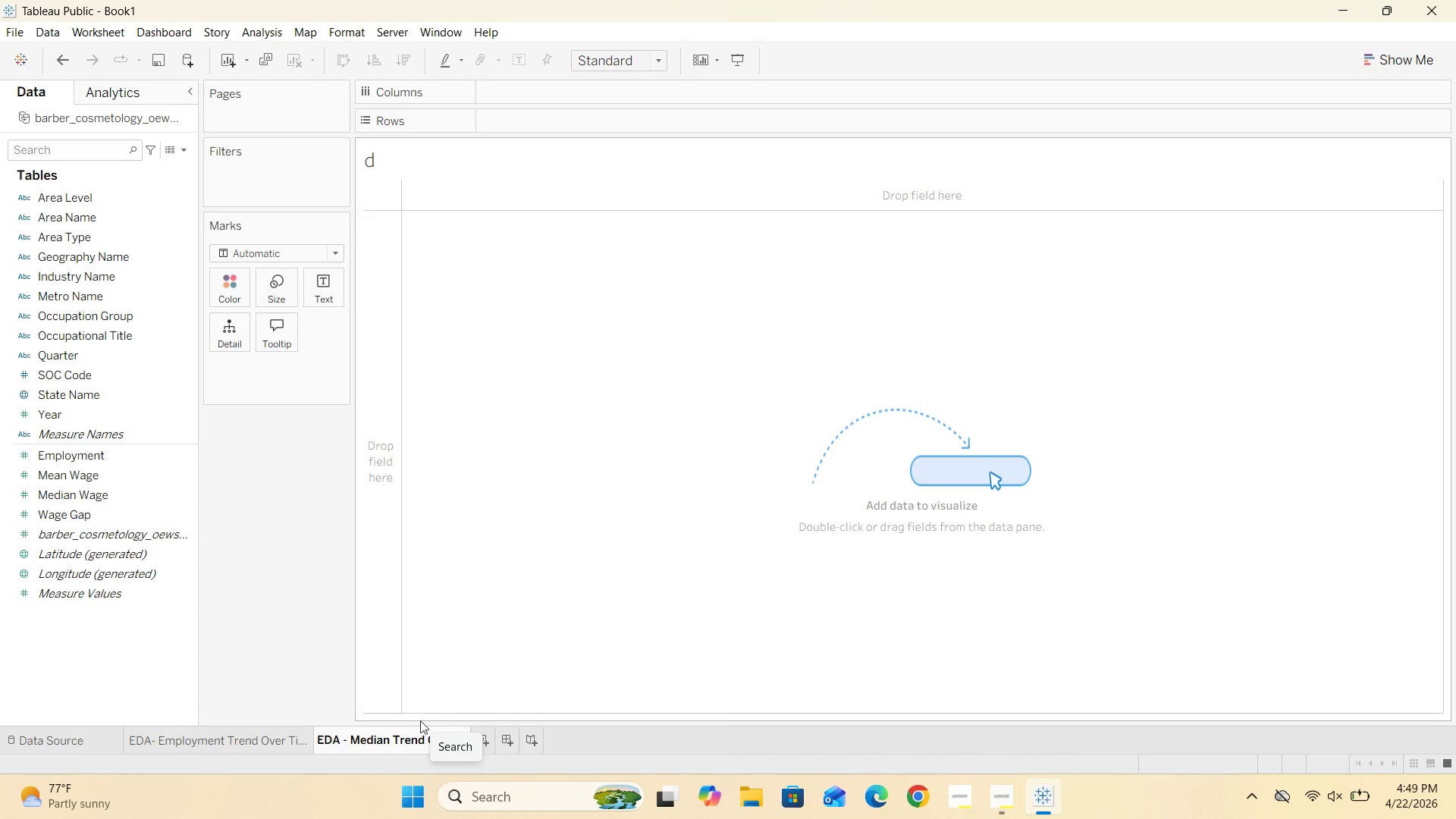 
left_click([409, 743])
 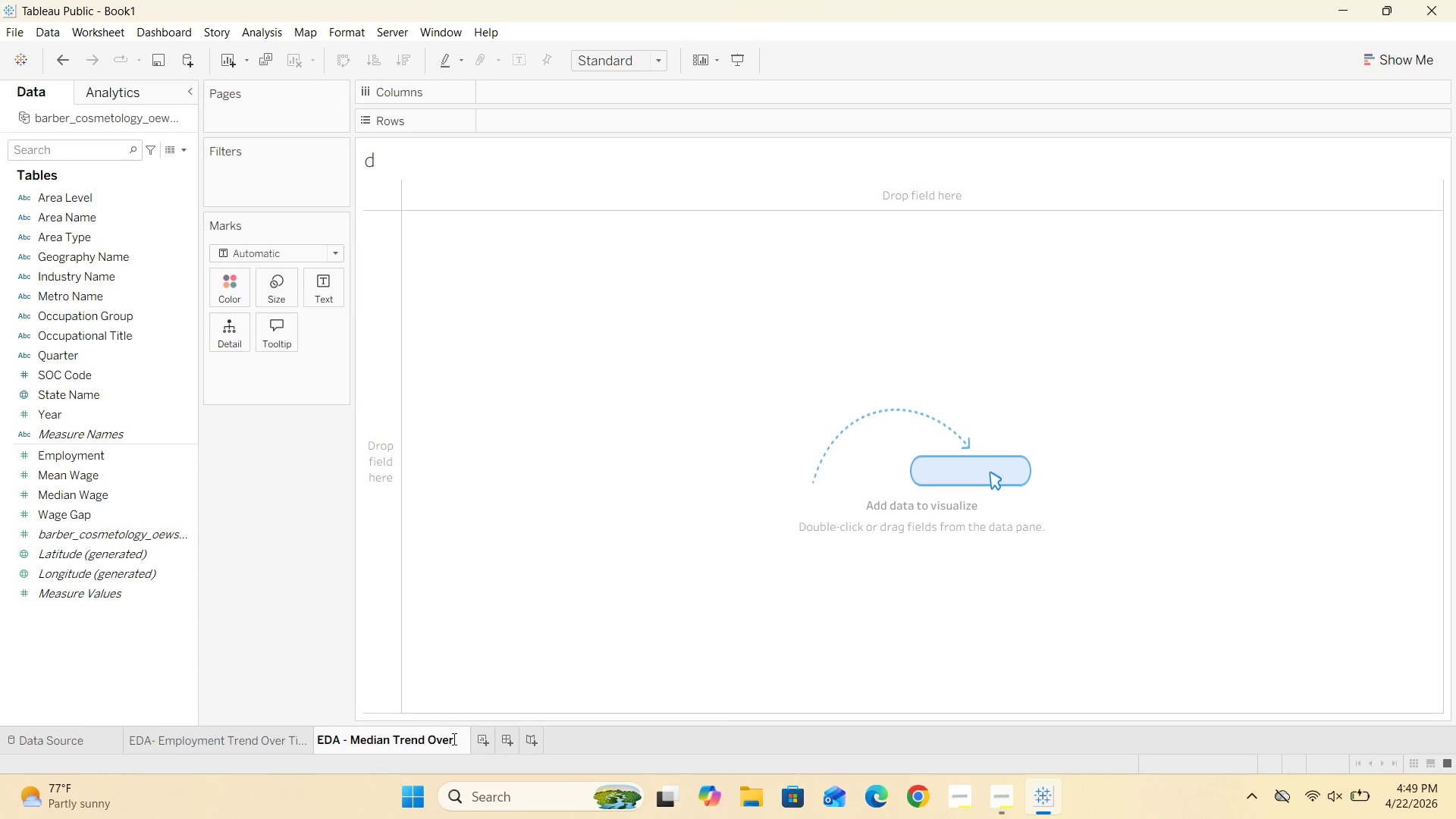 
left_click([453, 739])
 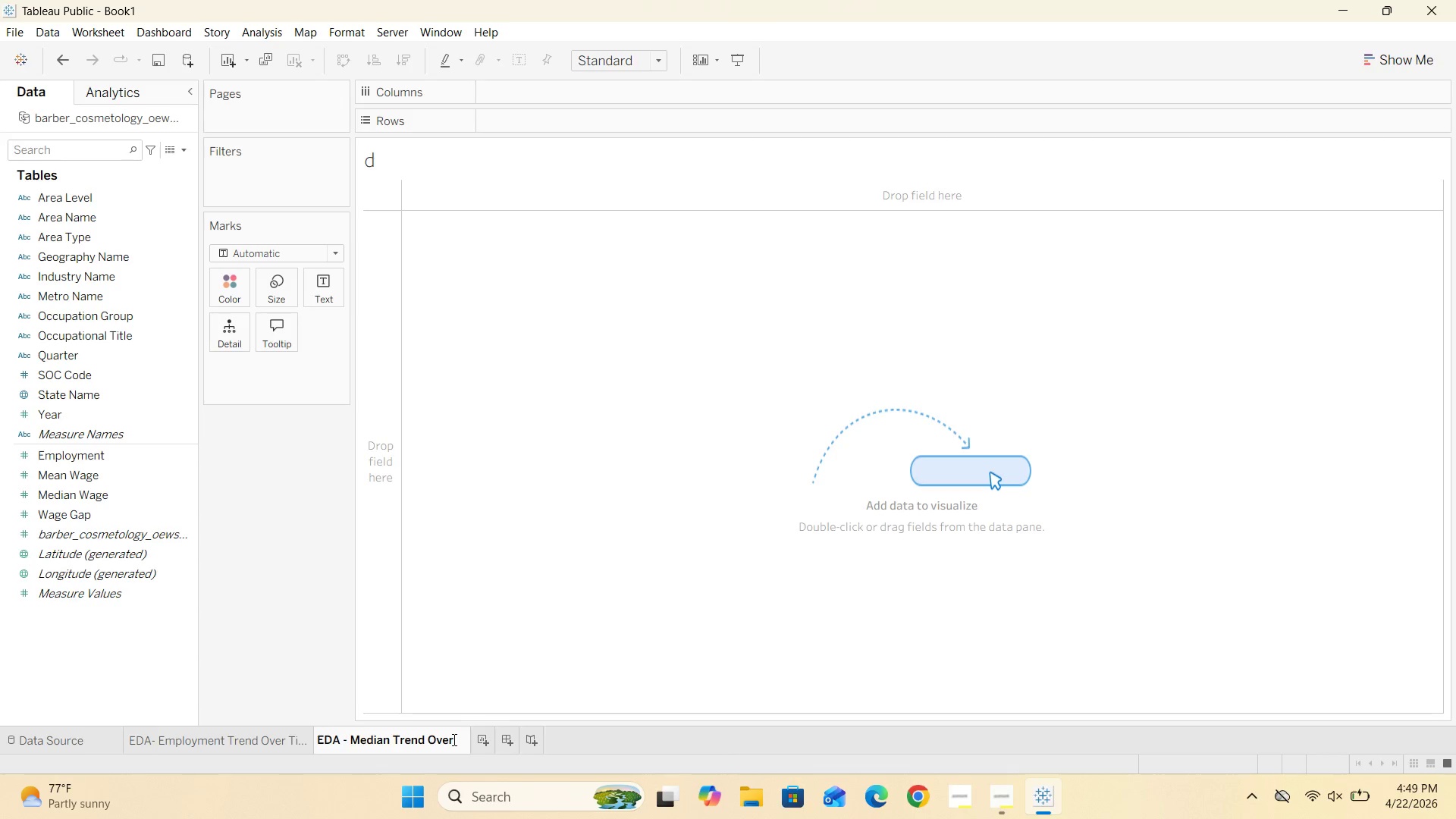 
type( Time b OC)
key(Backspace)
type(ccupation)
 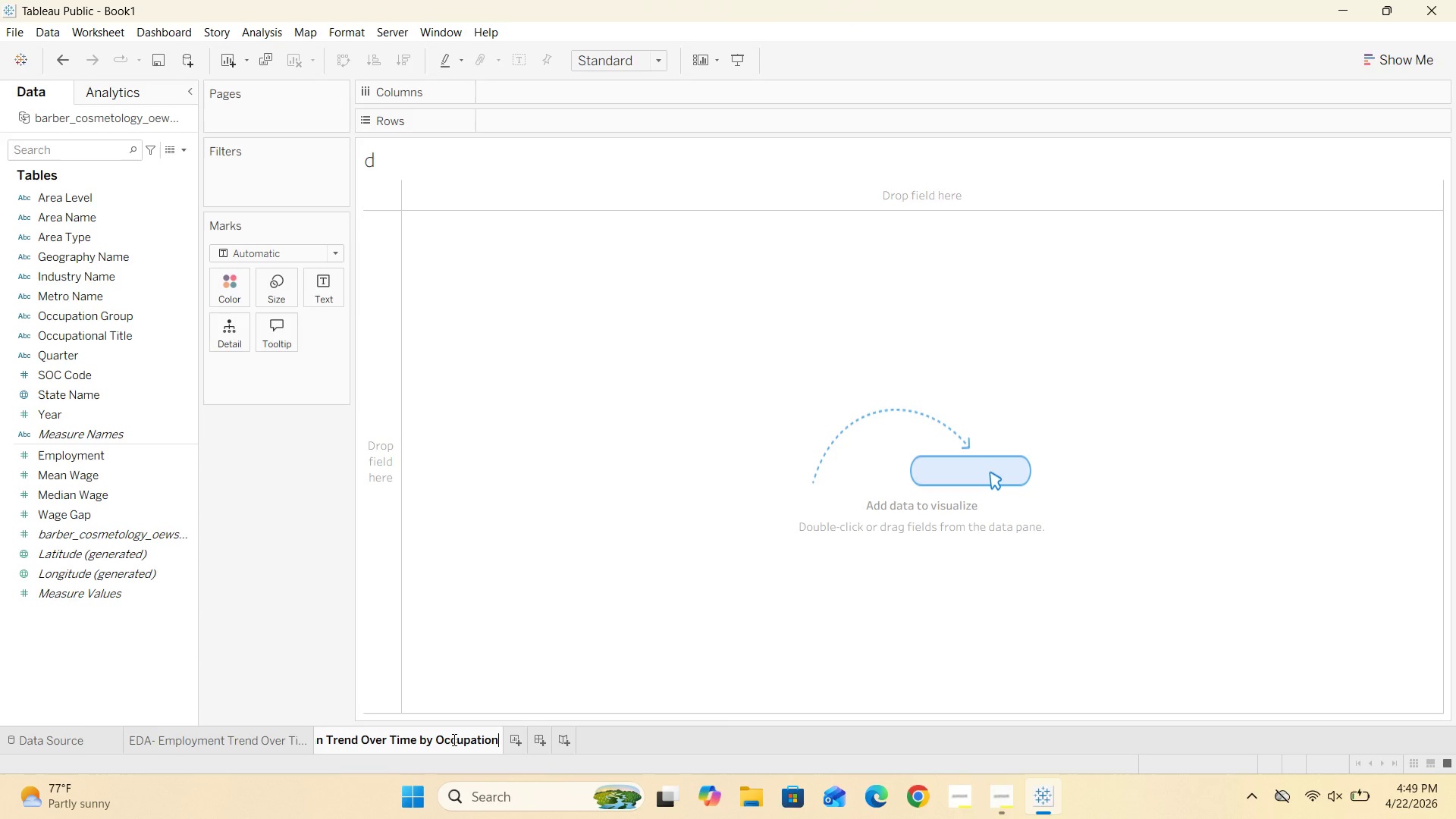 
hold_key(key=Y, duration=0.31)
 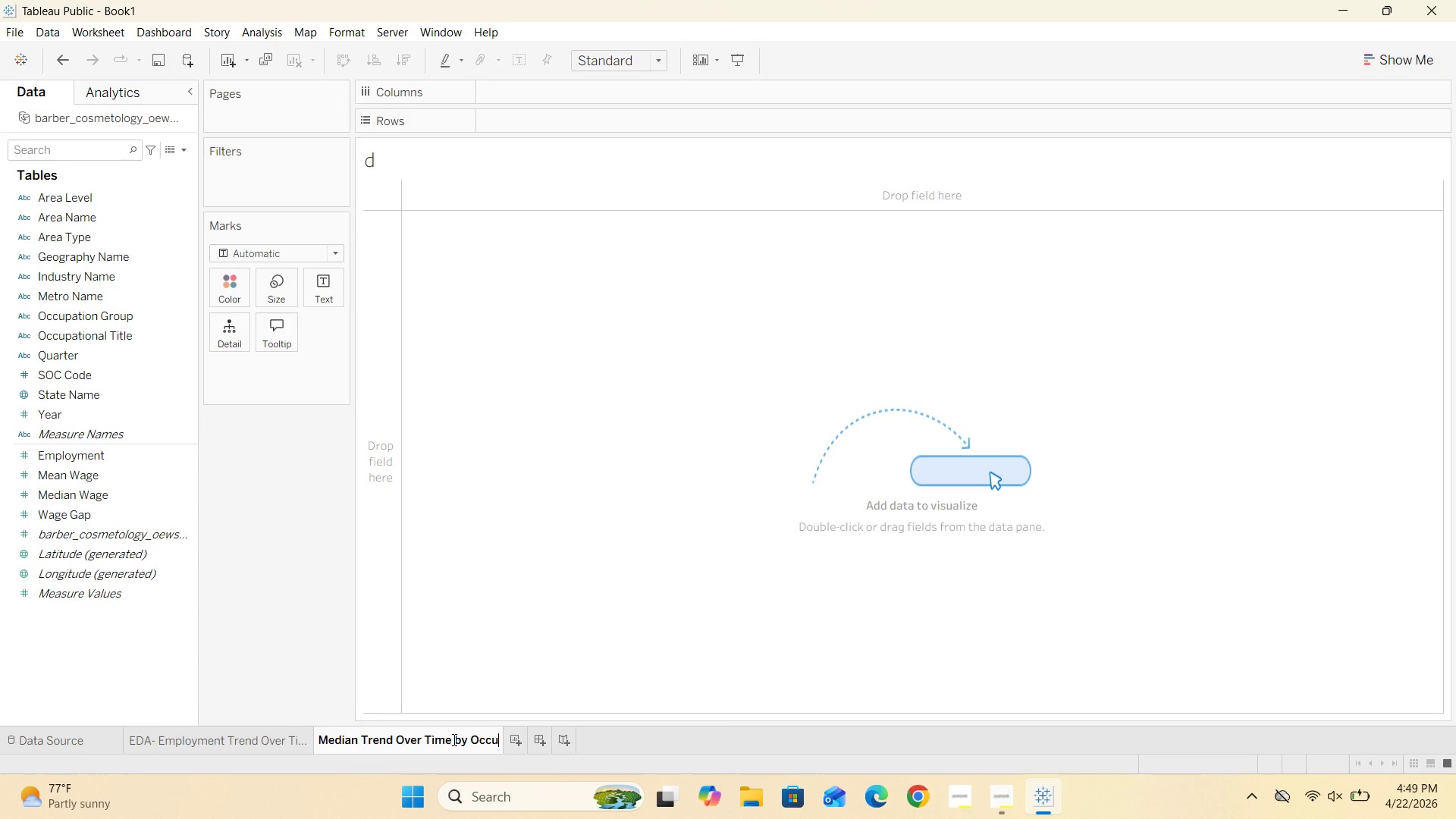 
left_click([475, 651])
 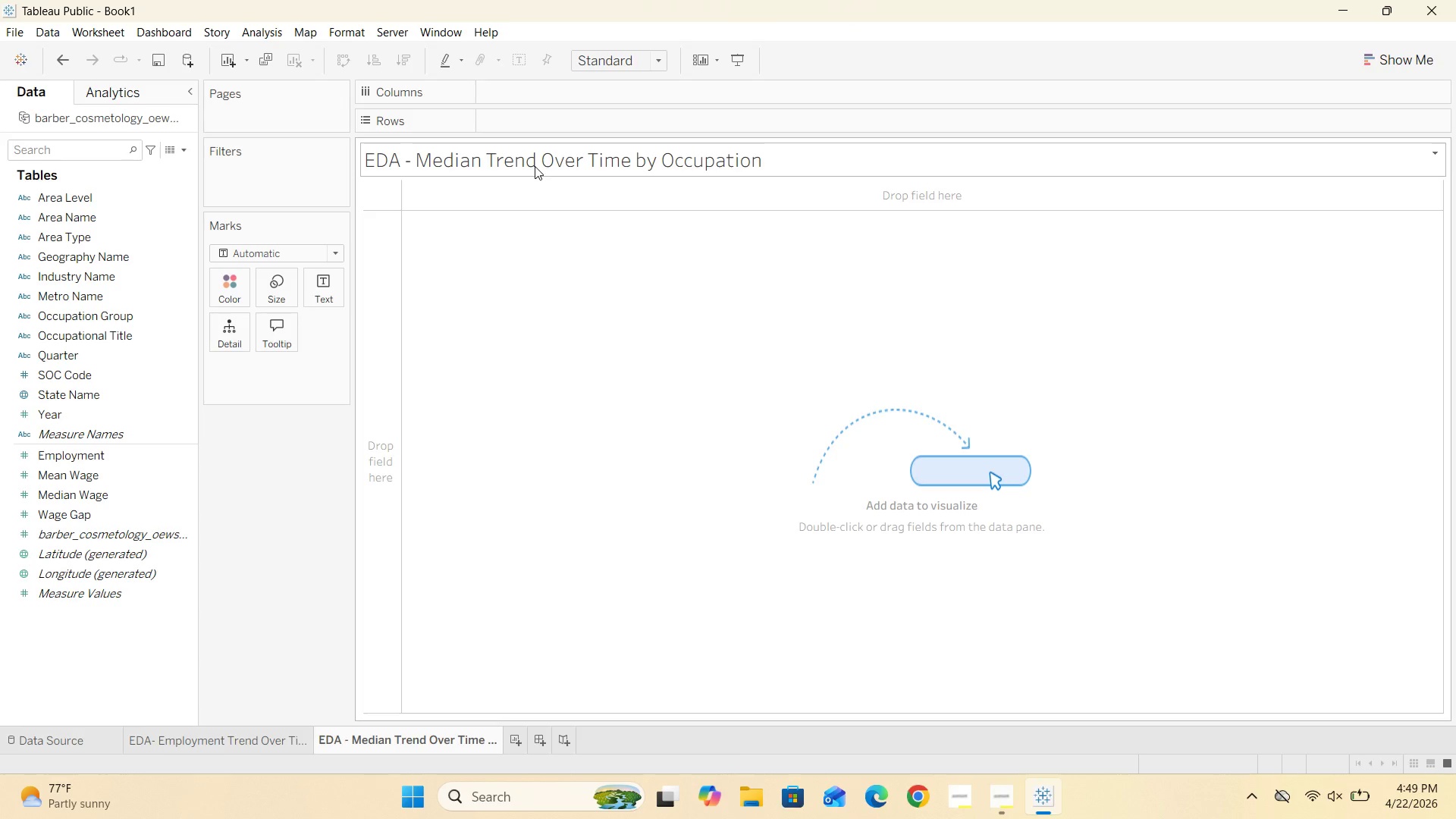 
double_click([535, 166])
 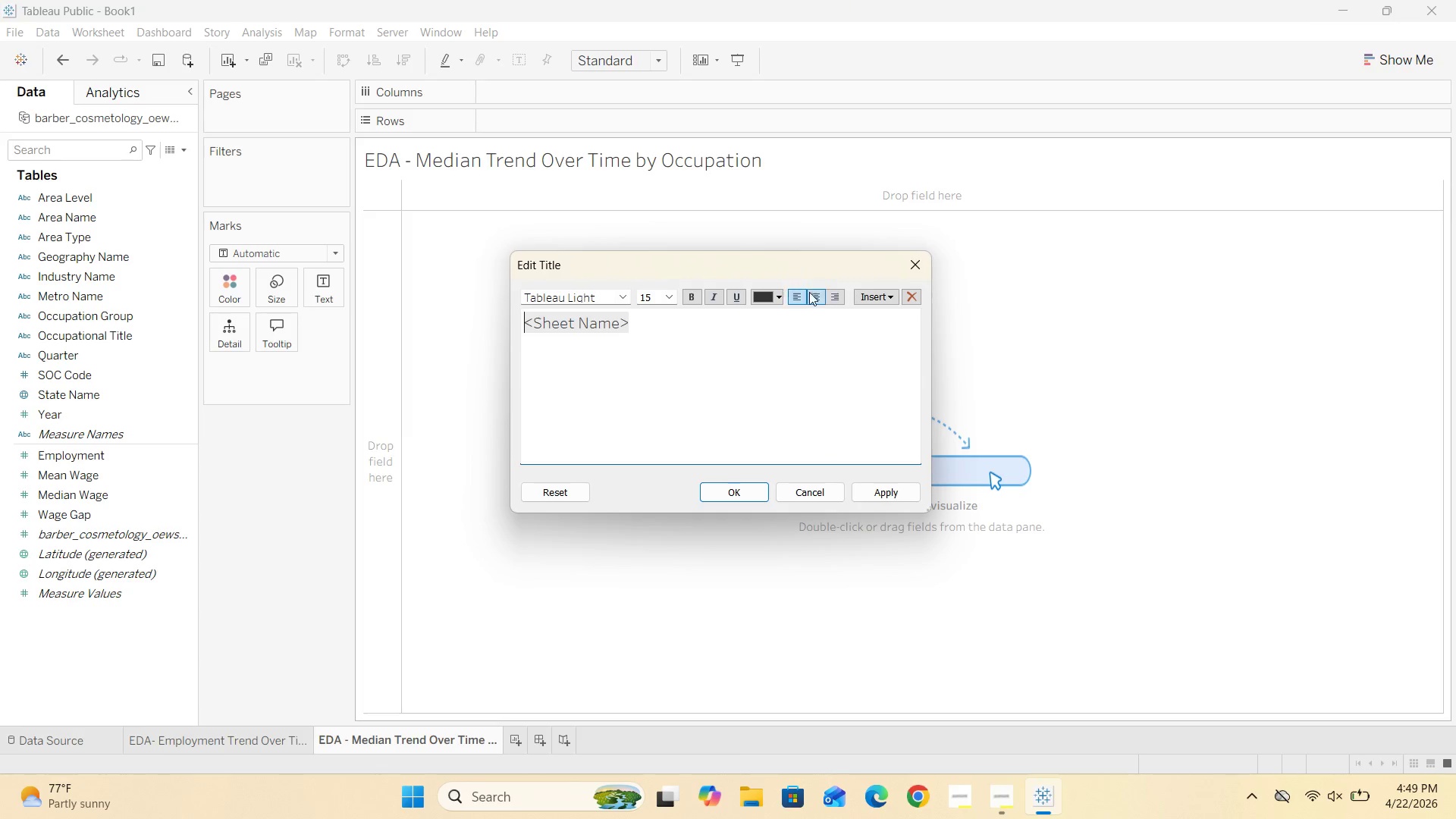 
left_click([811, 293])
 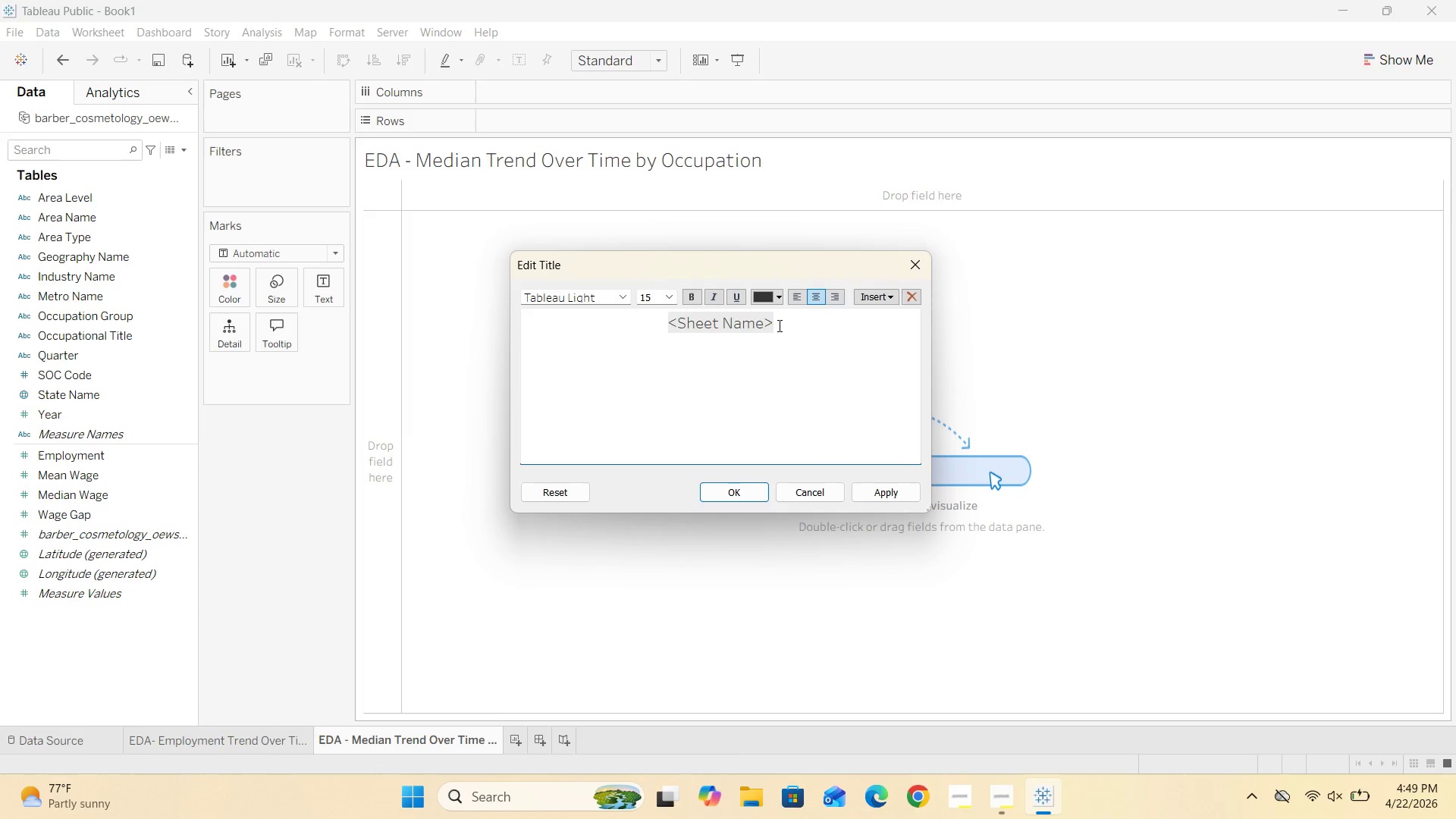 
left_click_drag(start_coordinate=[781, 329], to_coordinate=[655, 325])
 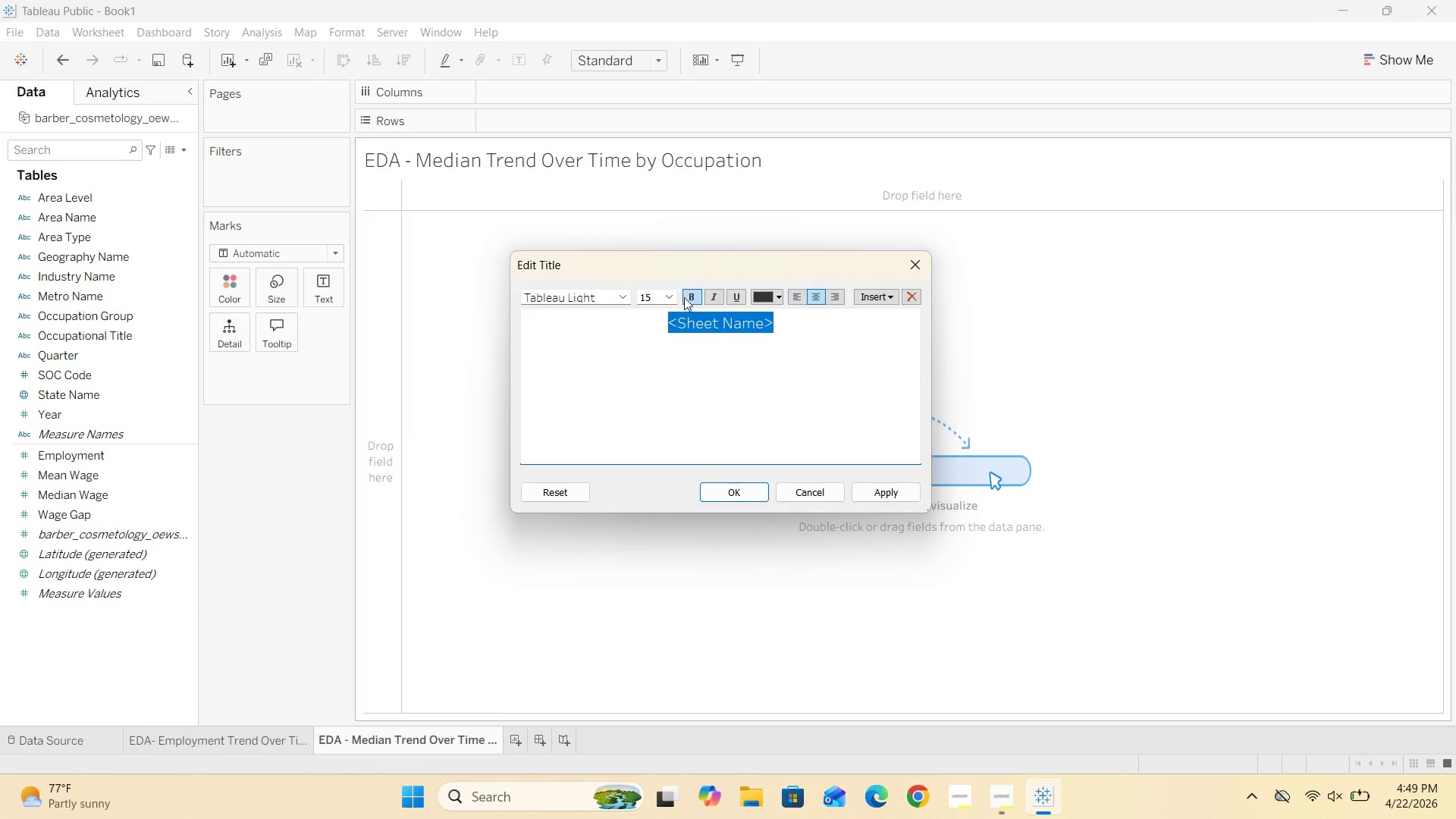 
left_click([686, 297])
 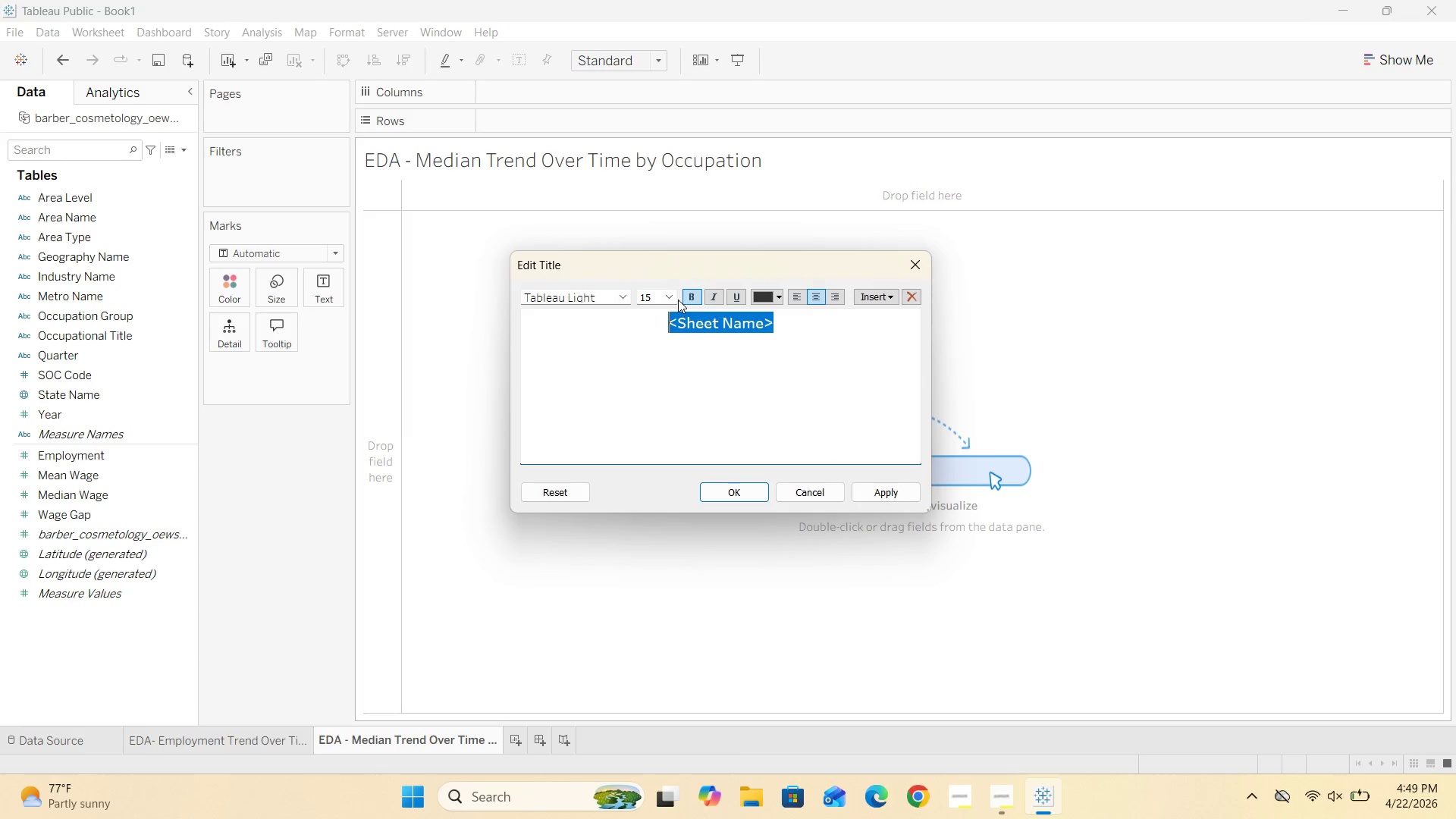 
left_click([673, 300])
 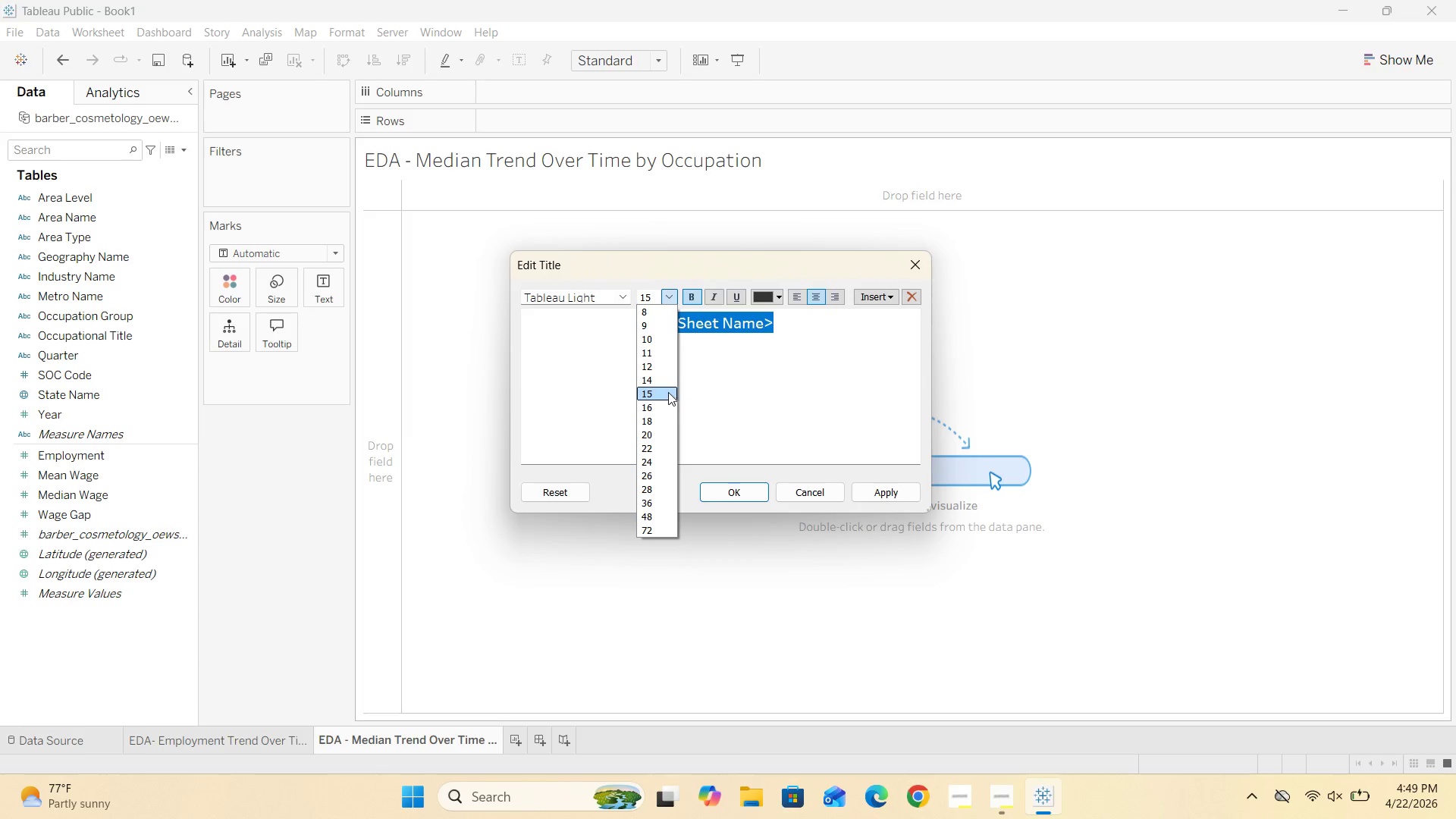 
left_click([664, 381])
 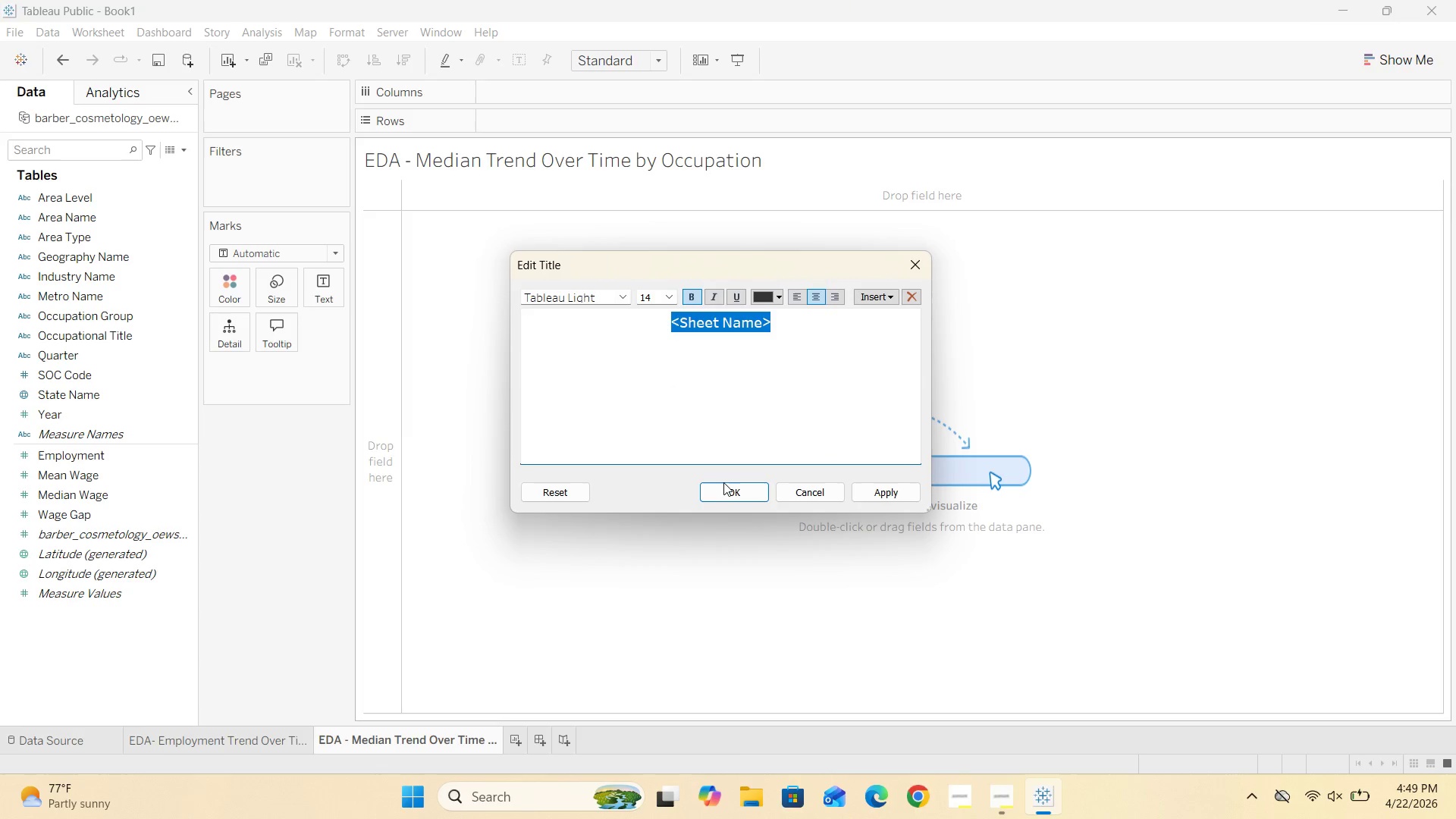 
left_click([723, 491])
 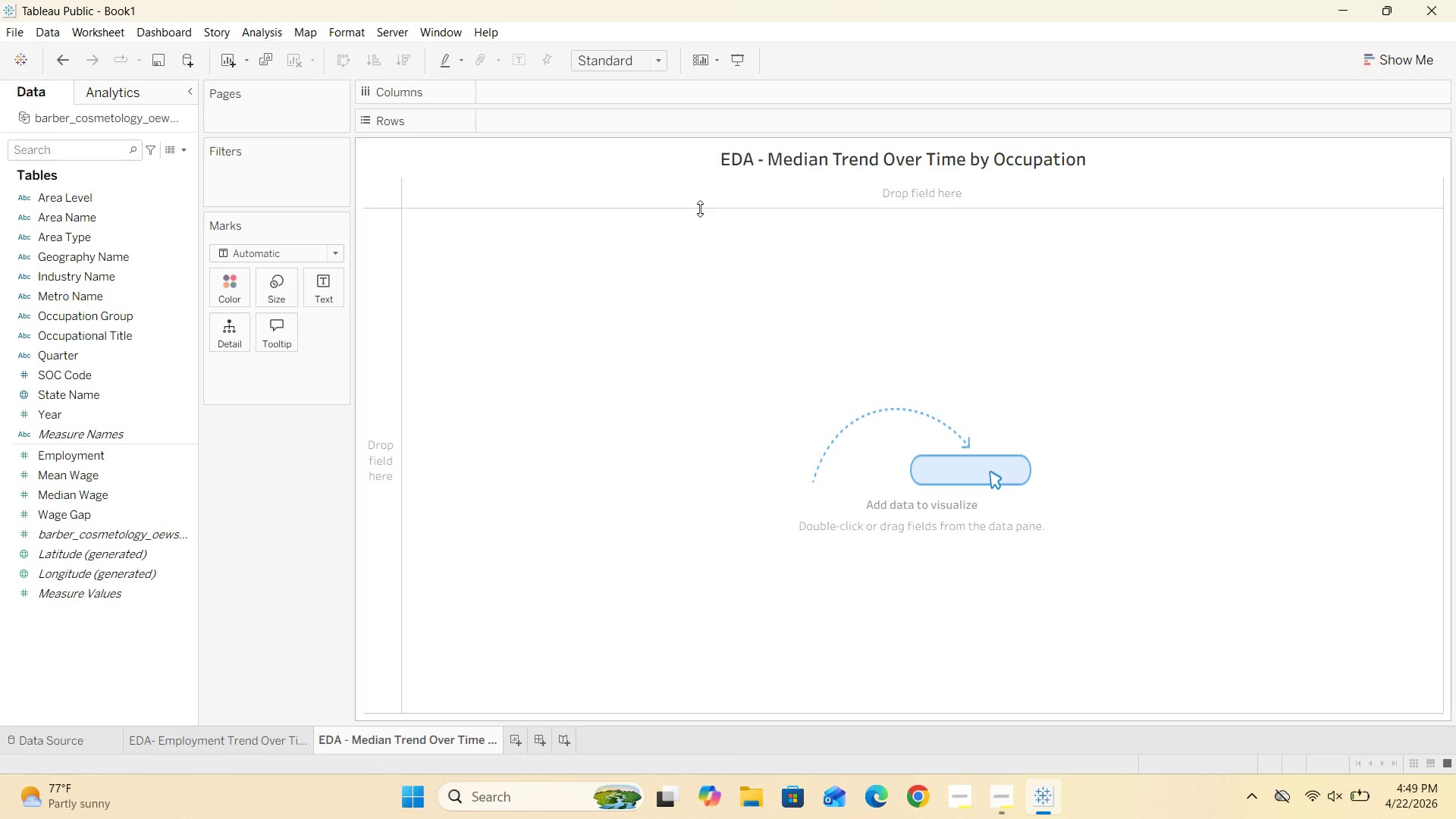 
wait(6.83)
 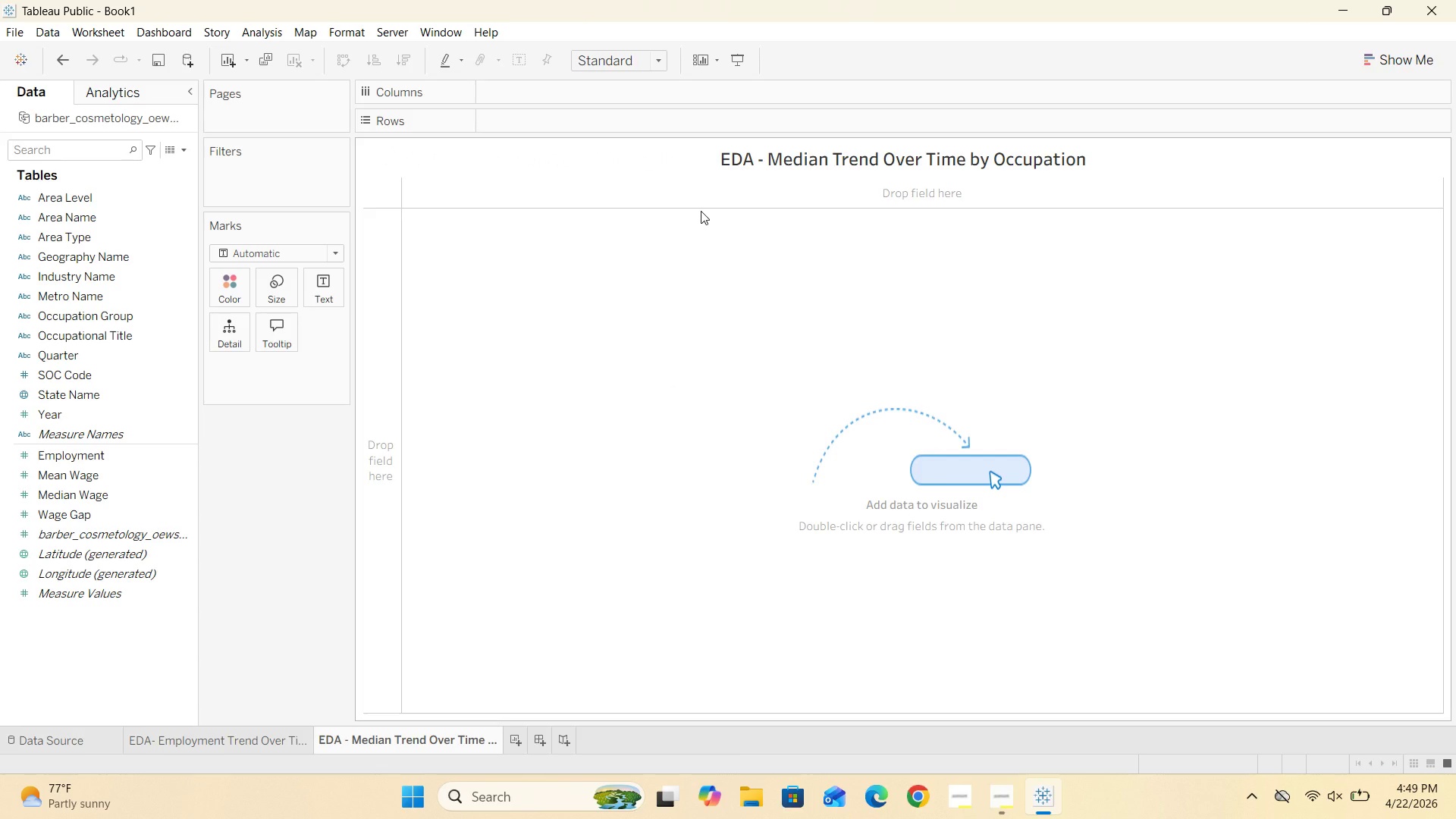 
left_click_drag(start_coordinate=[71, 414], to_coordinate=[519, 94])
 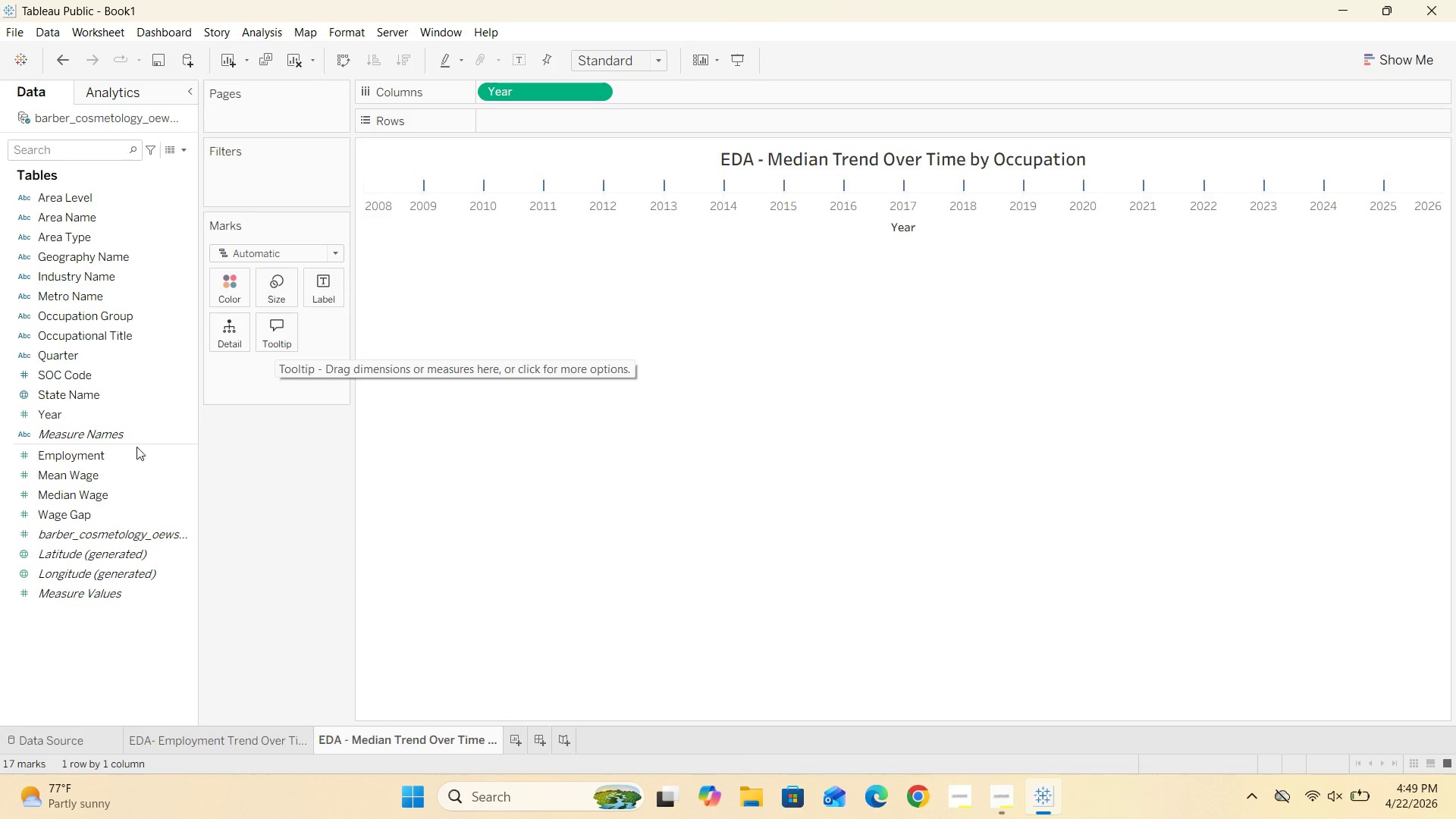 
left_click_drag(start_coordinate=[87, 494], to_coordinate=[525, 120])
 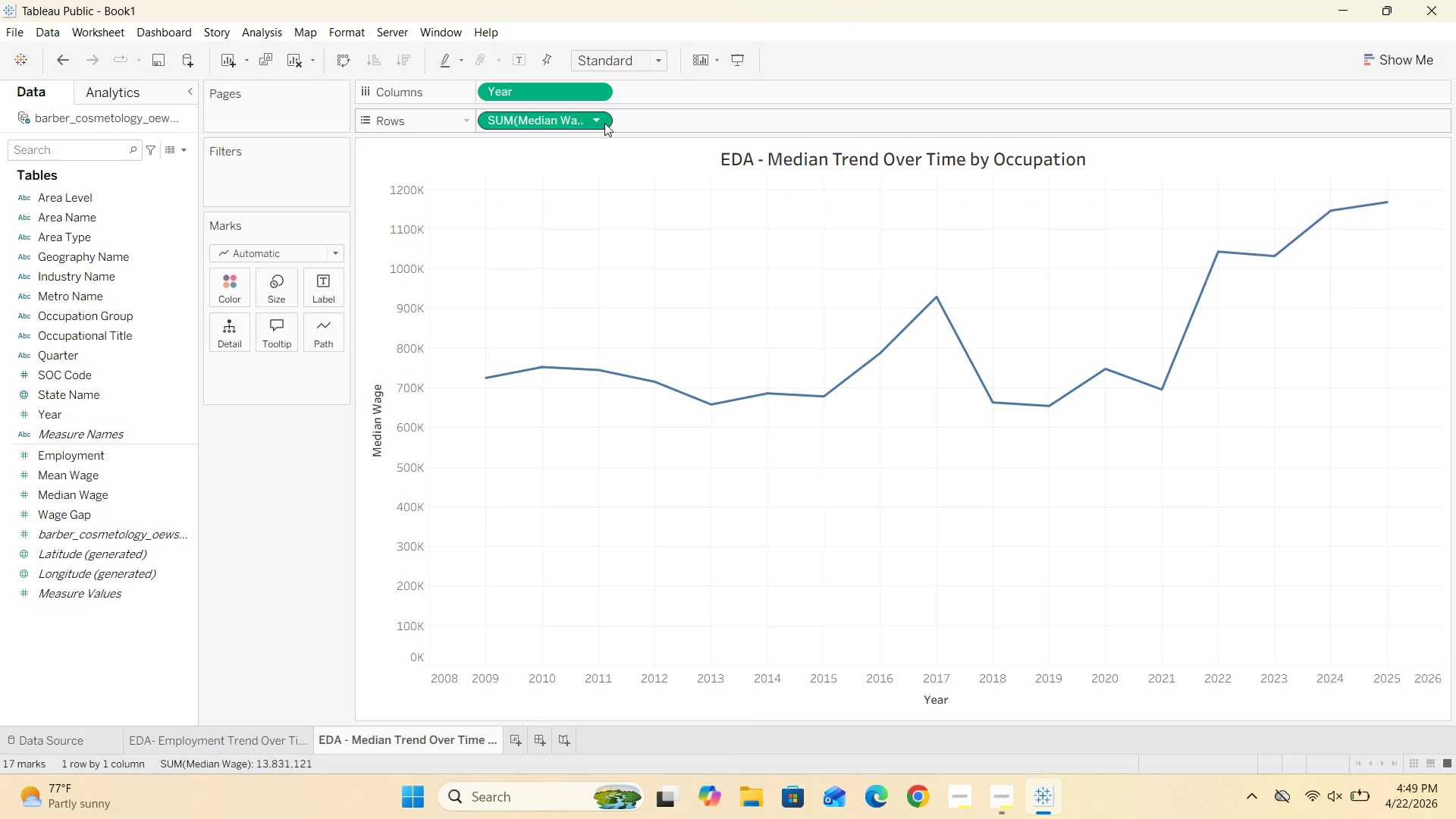 
left_click([604, 118])
 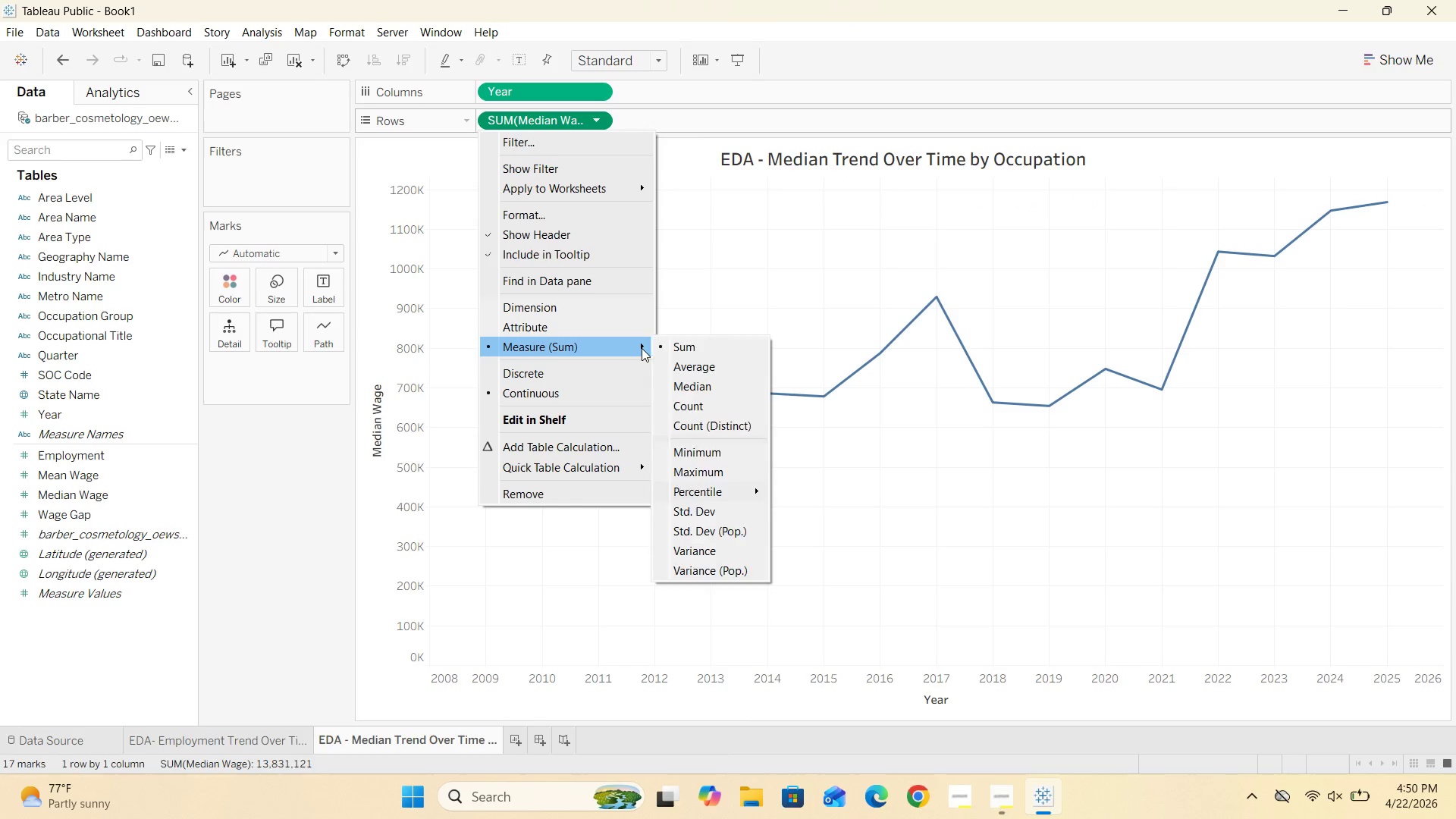 
left_click([669, 367])
 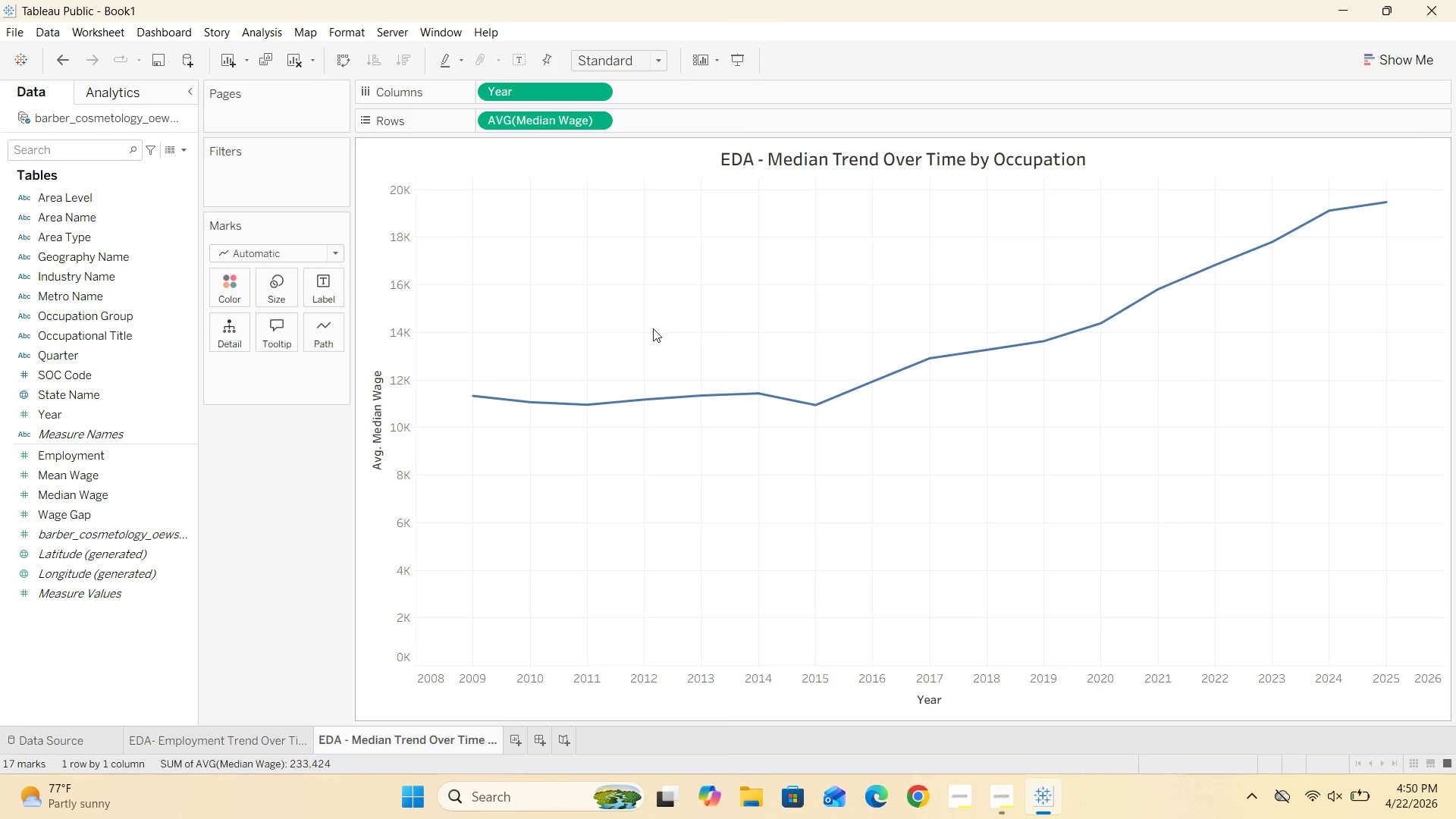 
mouse_move([500, 399])
 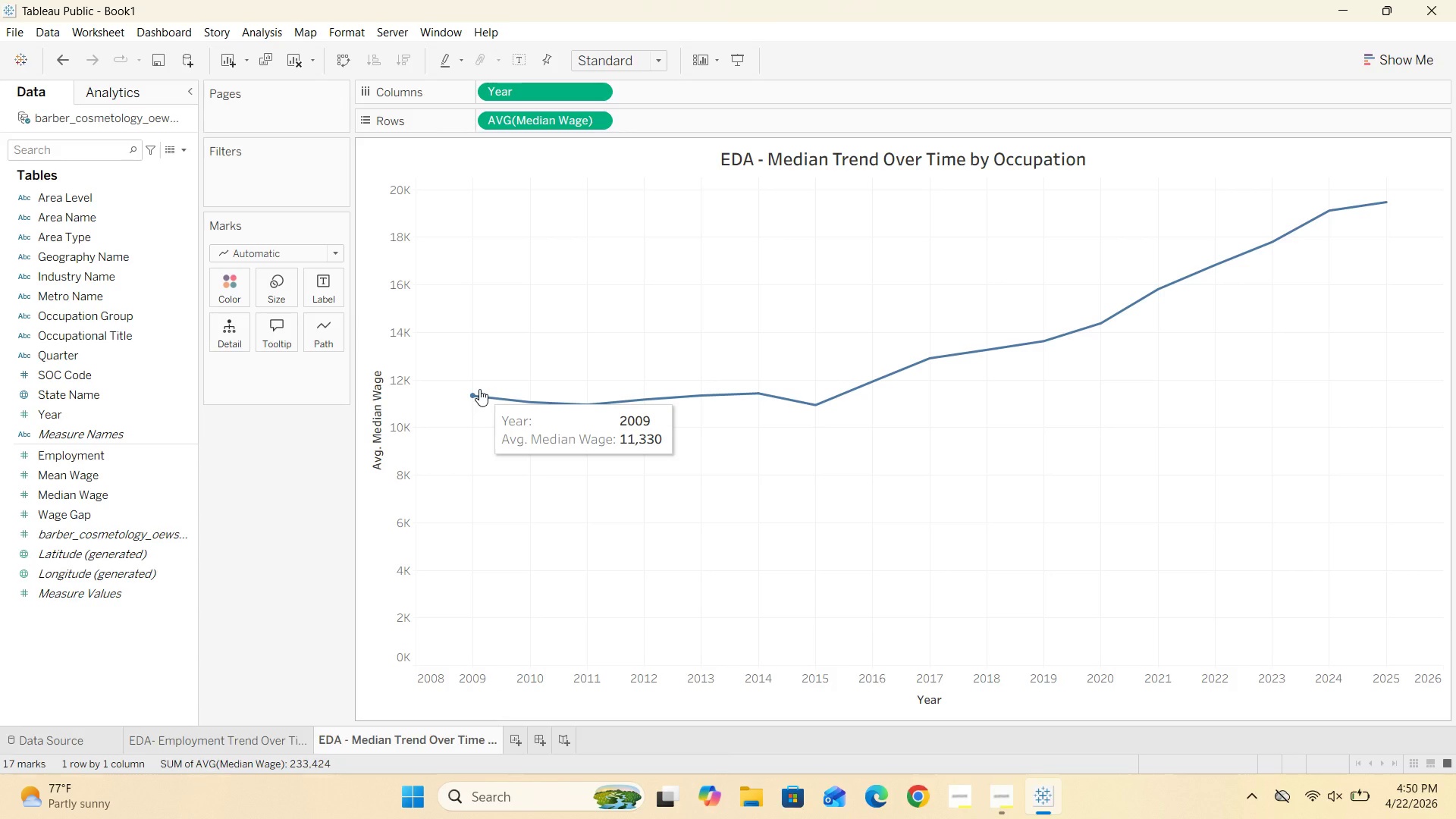 
wait(17.43)
 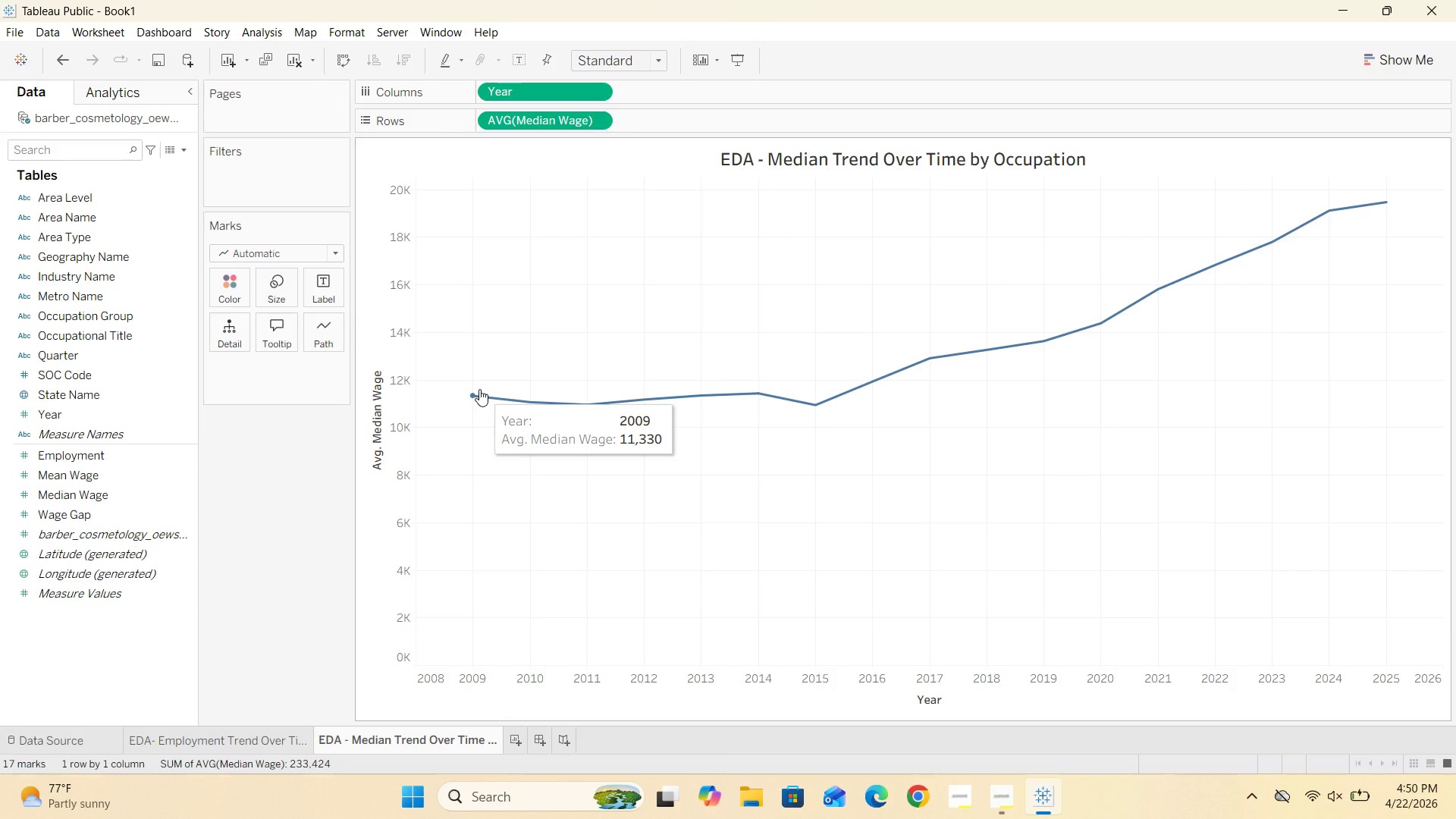 
mouse_move([483, 397])
 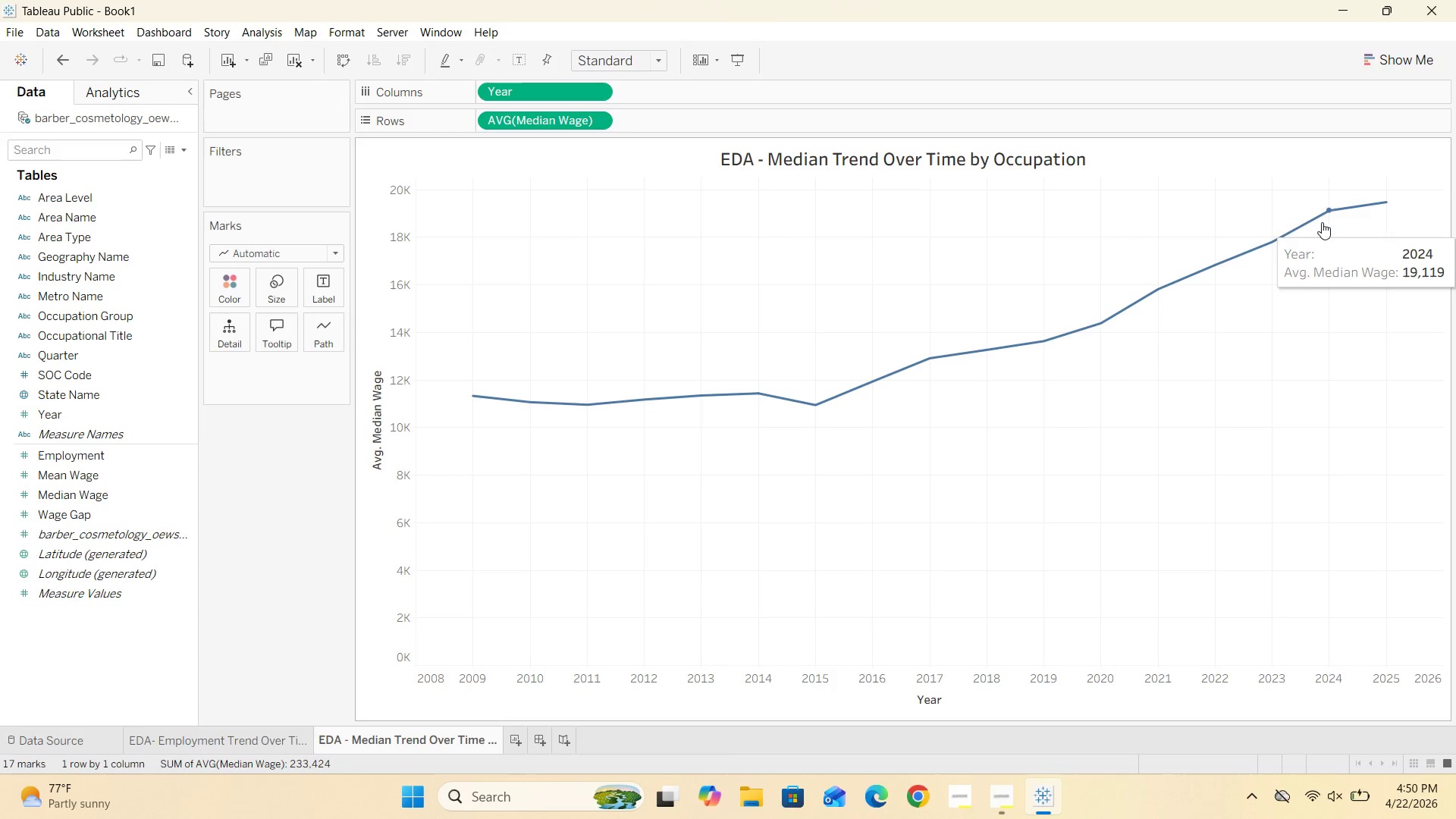 
wait(35.11)
 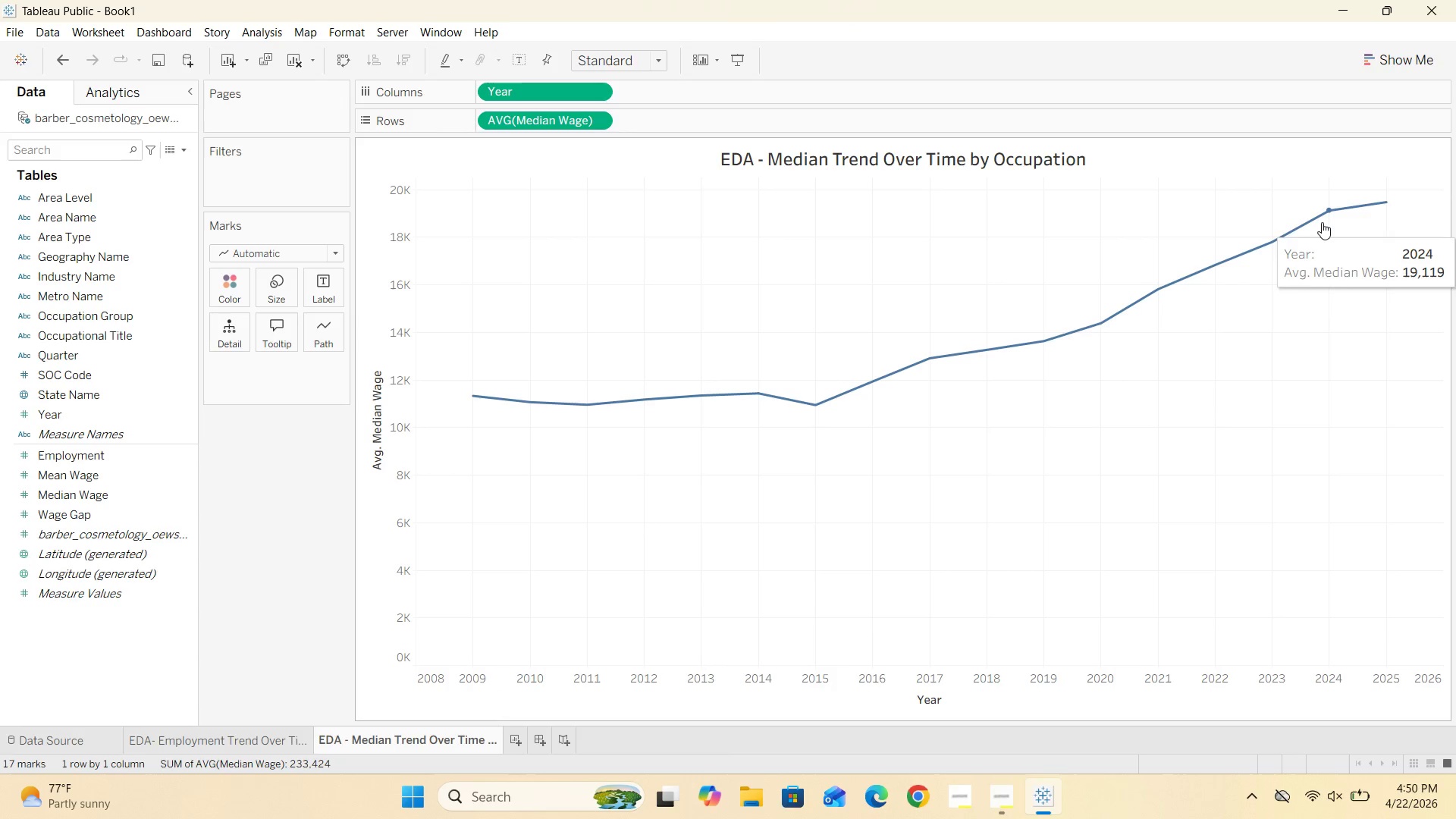 
scroll: coordinate [725, 457], scroll_direction: up, amount: 1.0
 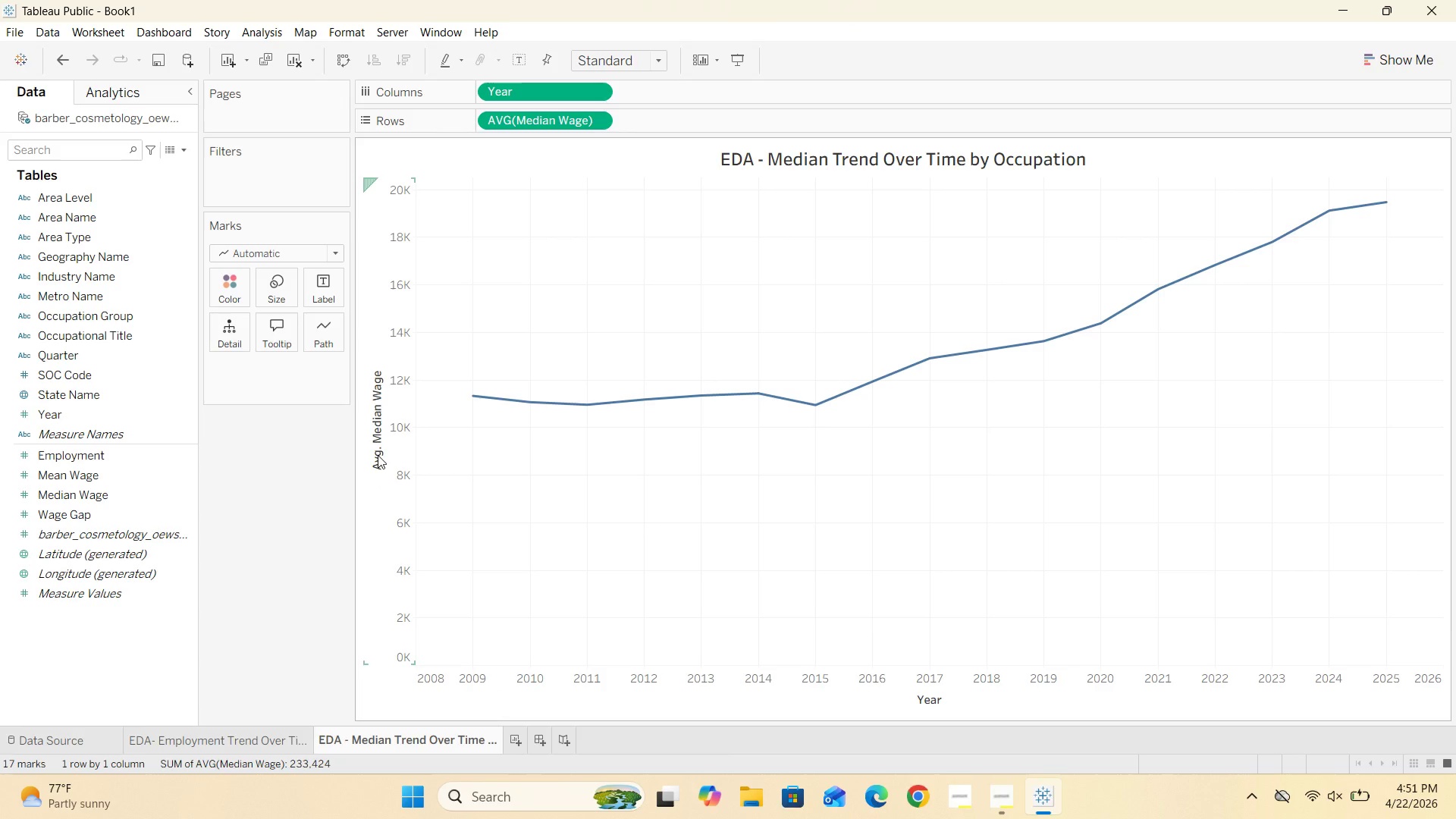 
double_click([378, 455])
 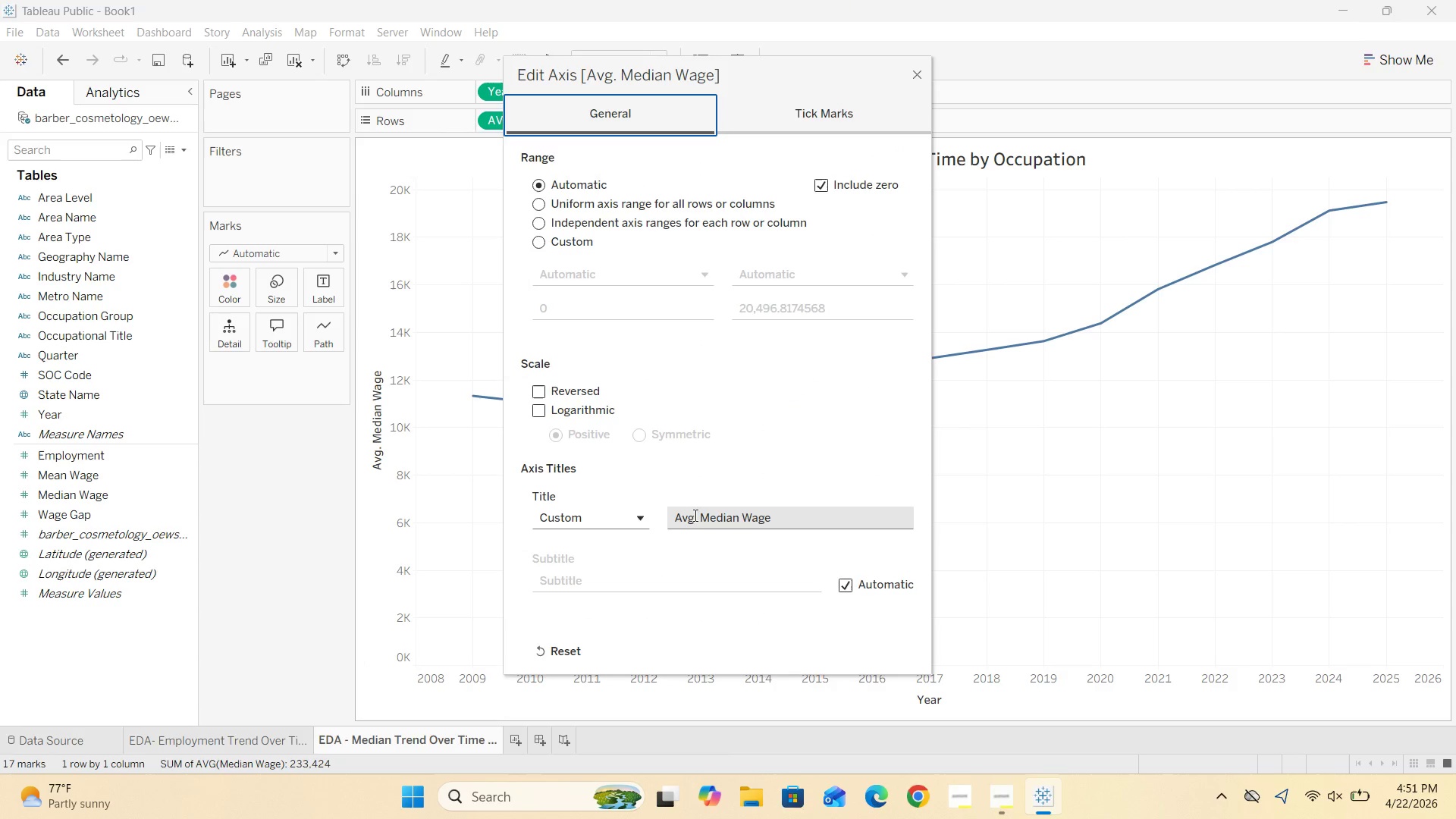 
left_click([697, 520])
 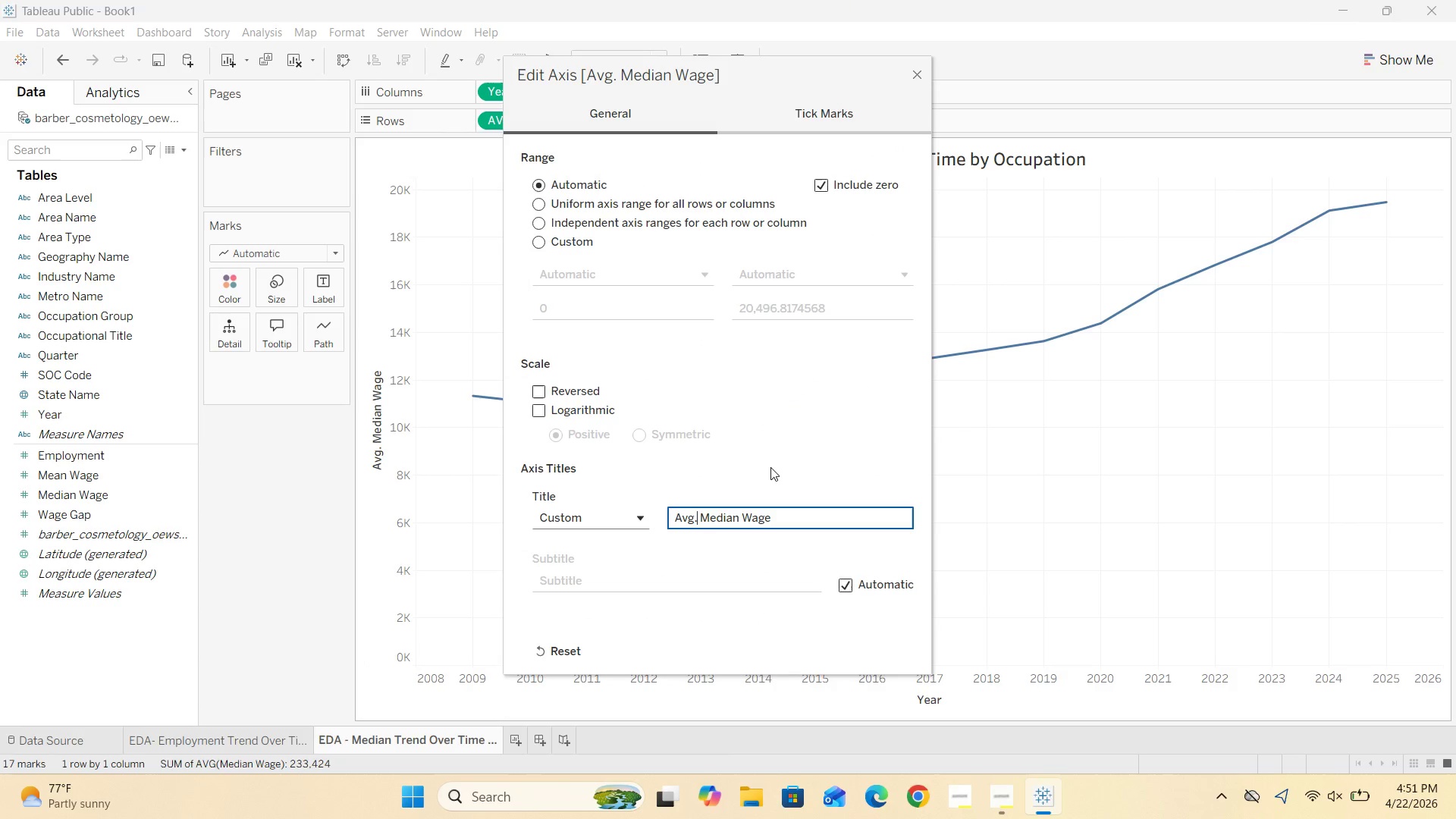 
key(Backspace)
key(Backspace)
type(erage)
 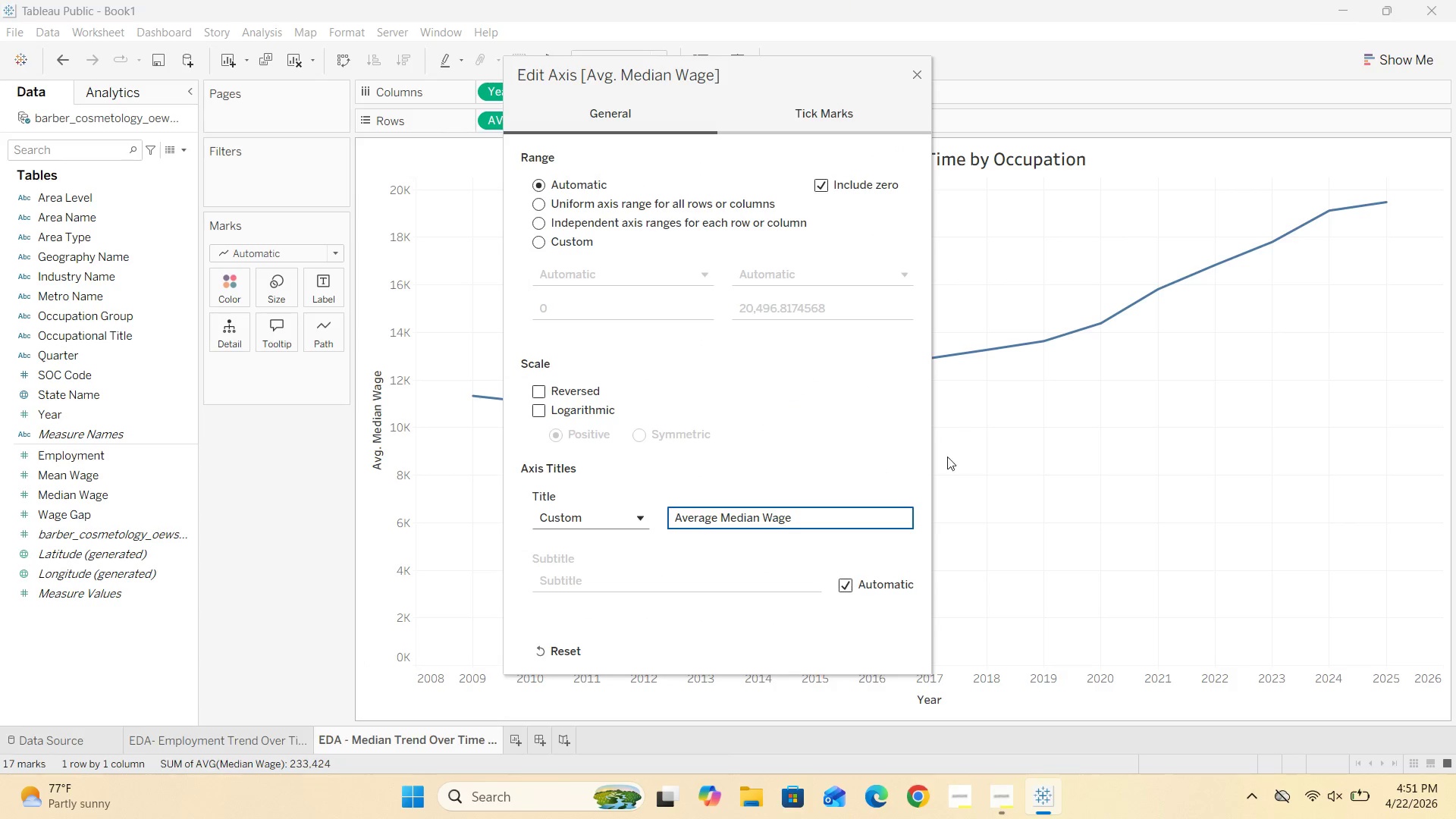 
left_click([1010, 444])
 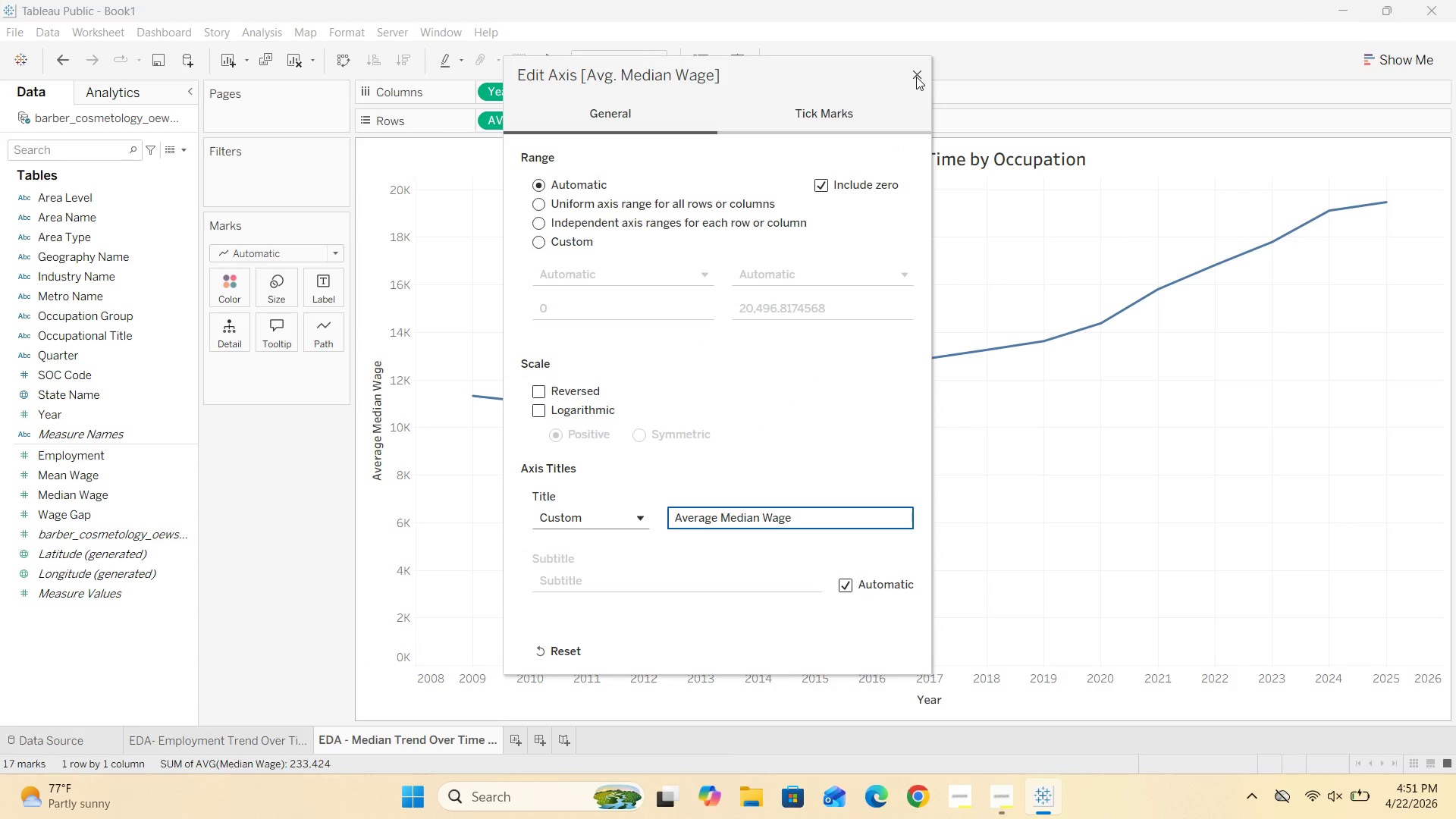 
left_click([917, 76])
 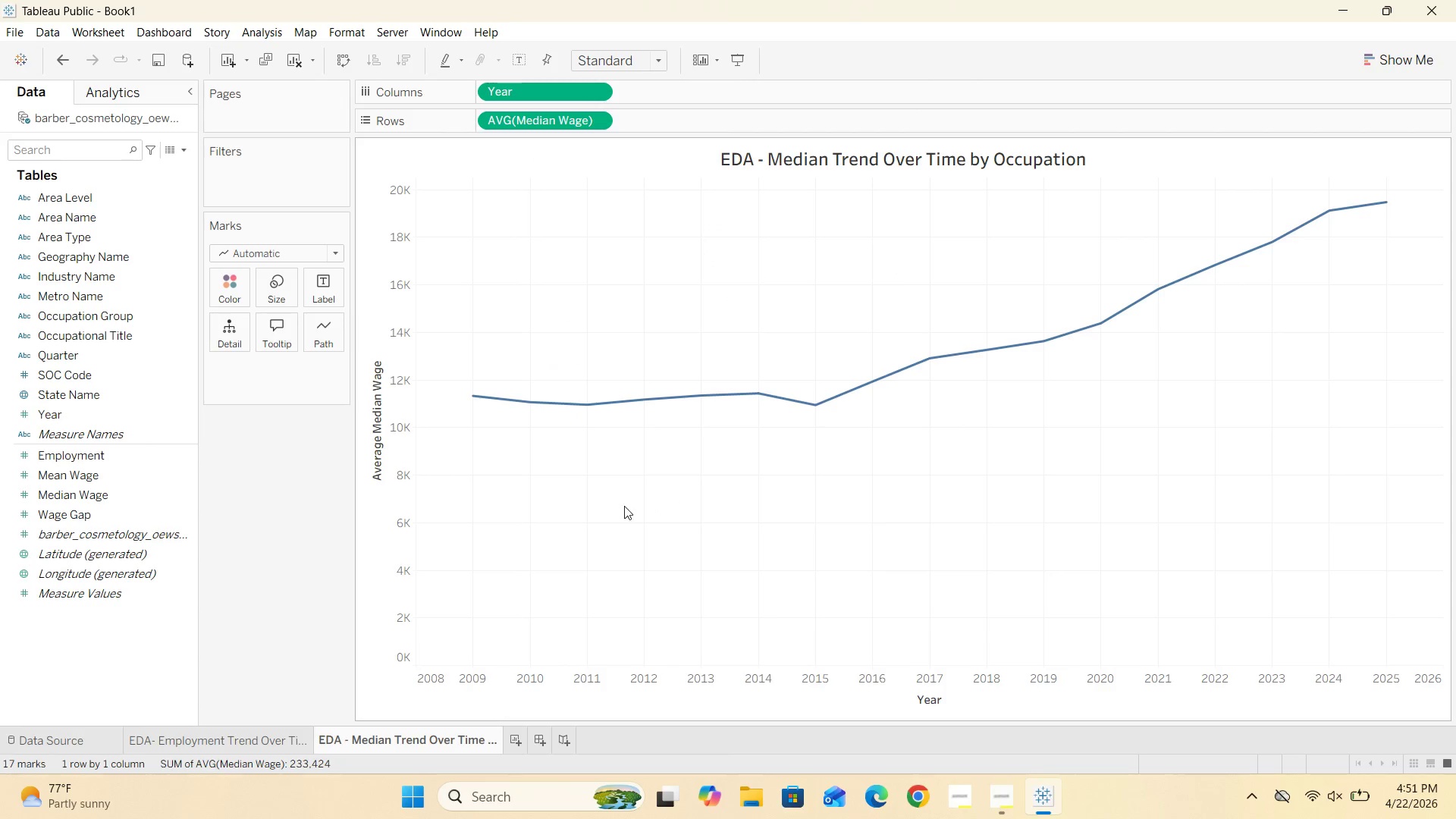 
mouse_move([498, 400])
 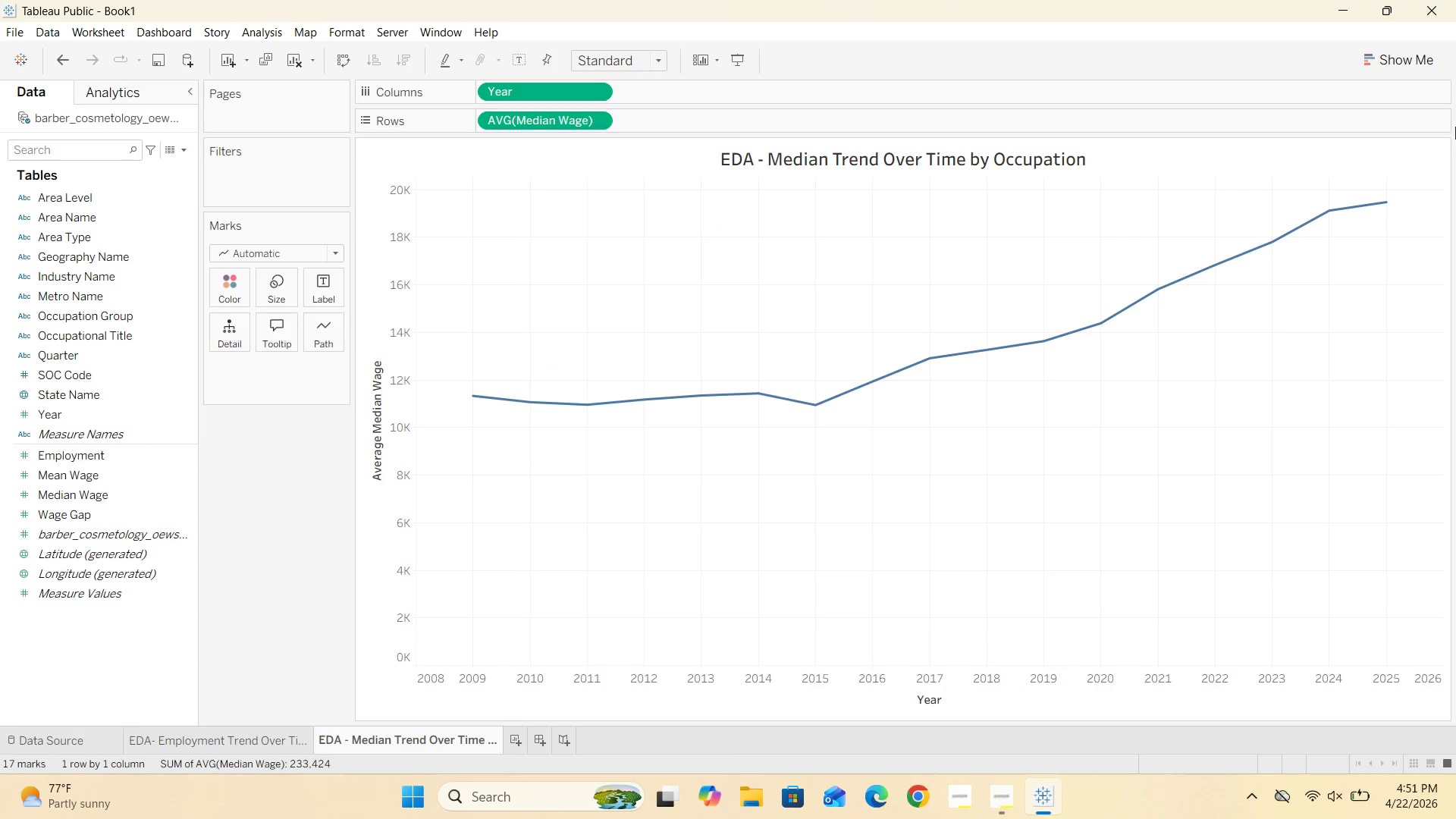 
mouse_move([1381, 206])
 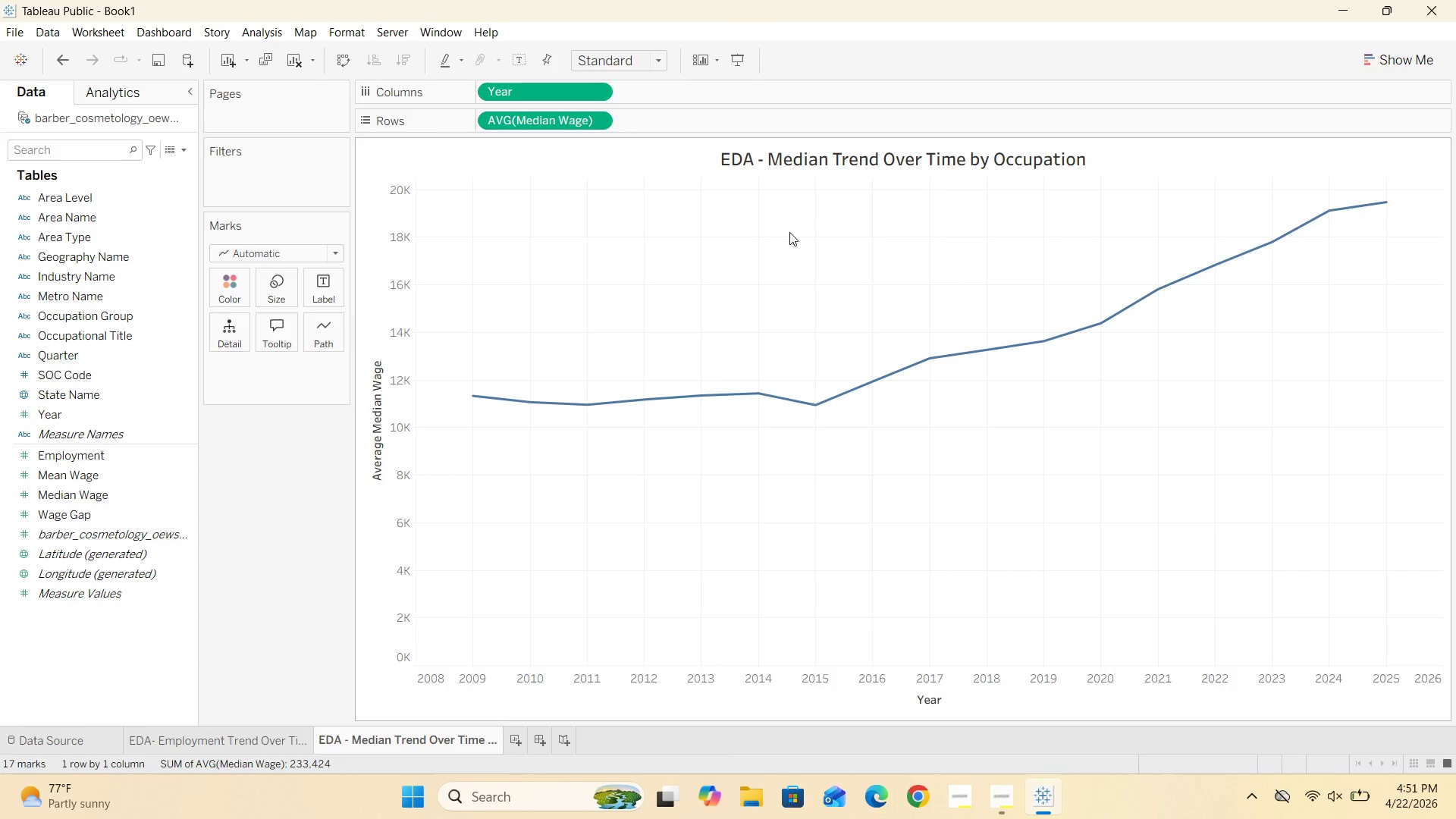 
double_click([833, 166])
 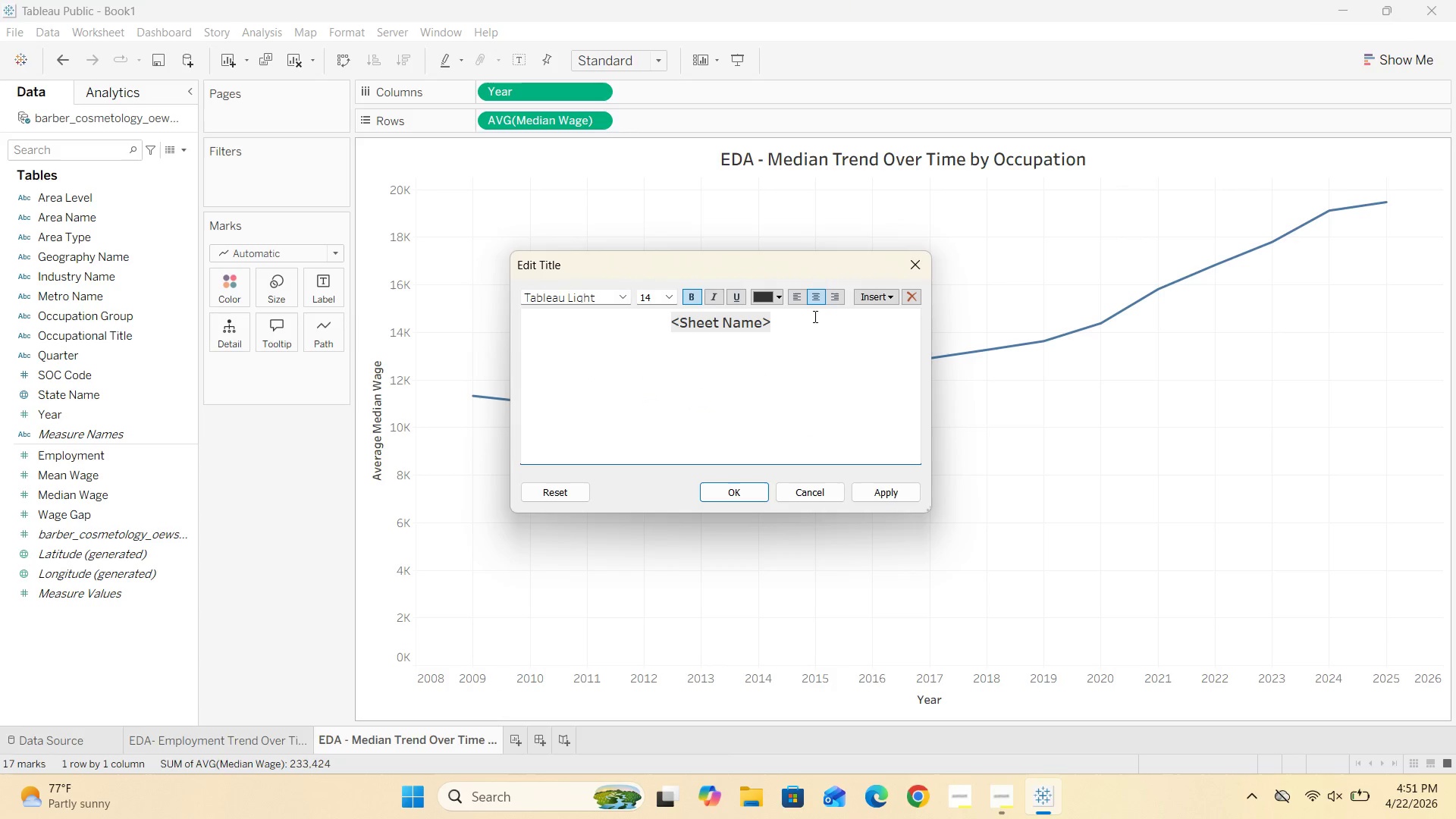 
left_click_drag(start_coordinate=[815, 328], to_coordinate=[657, 345])
 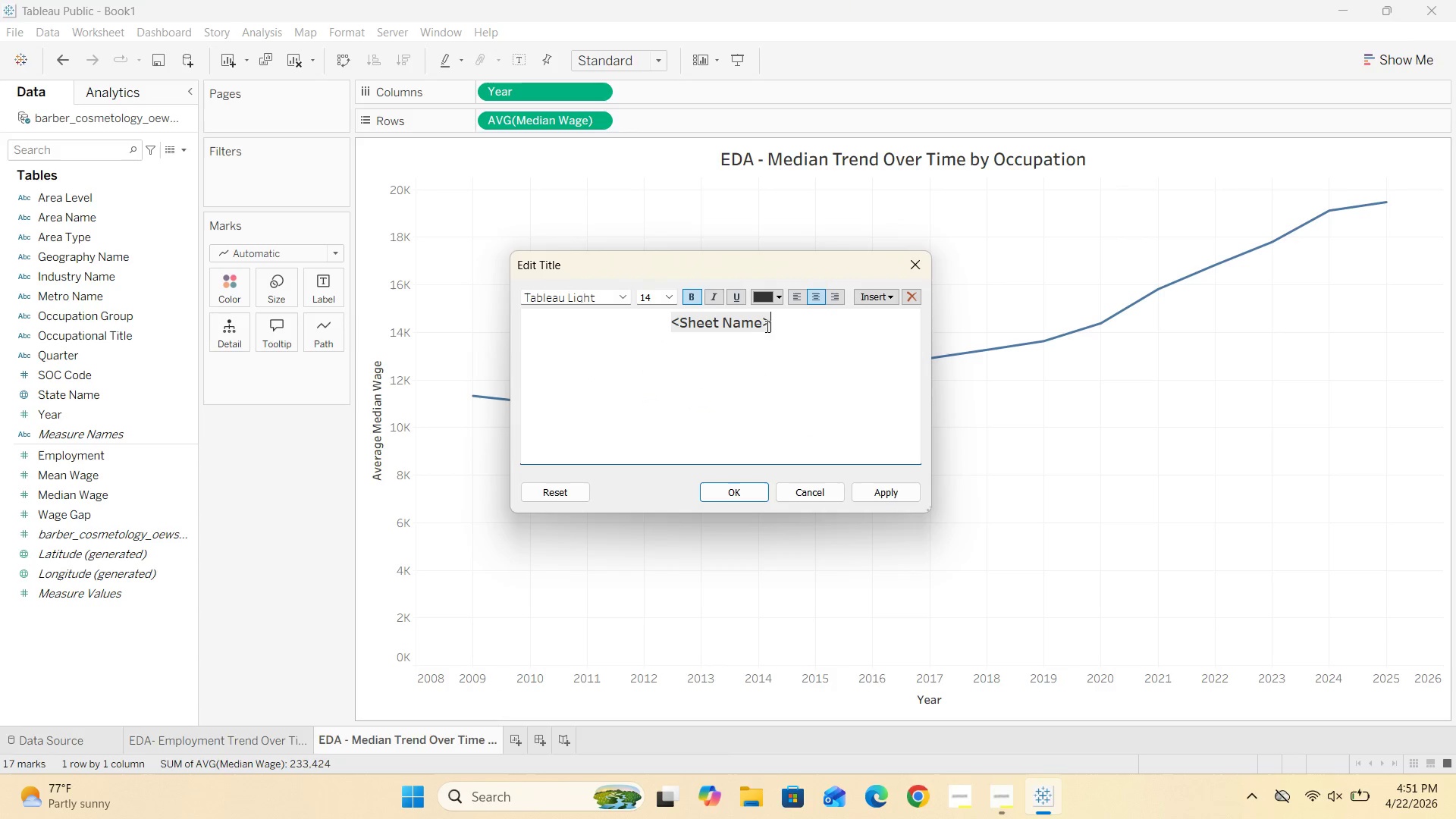 
left_click_drag(start_coordinate=[773, 325], to_coordinate=[662, 328])
 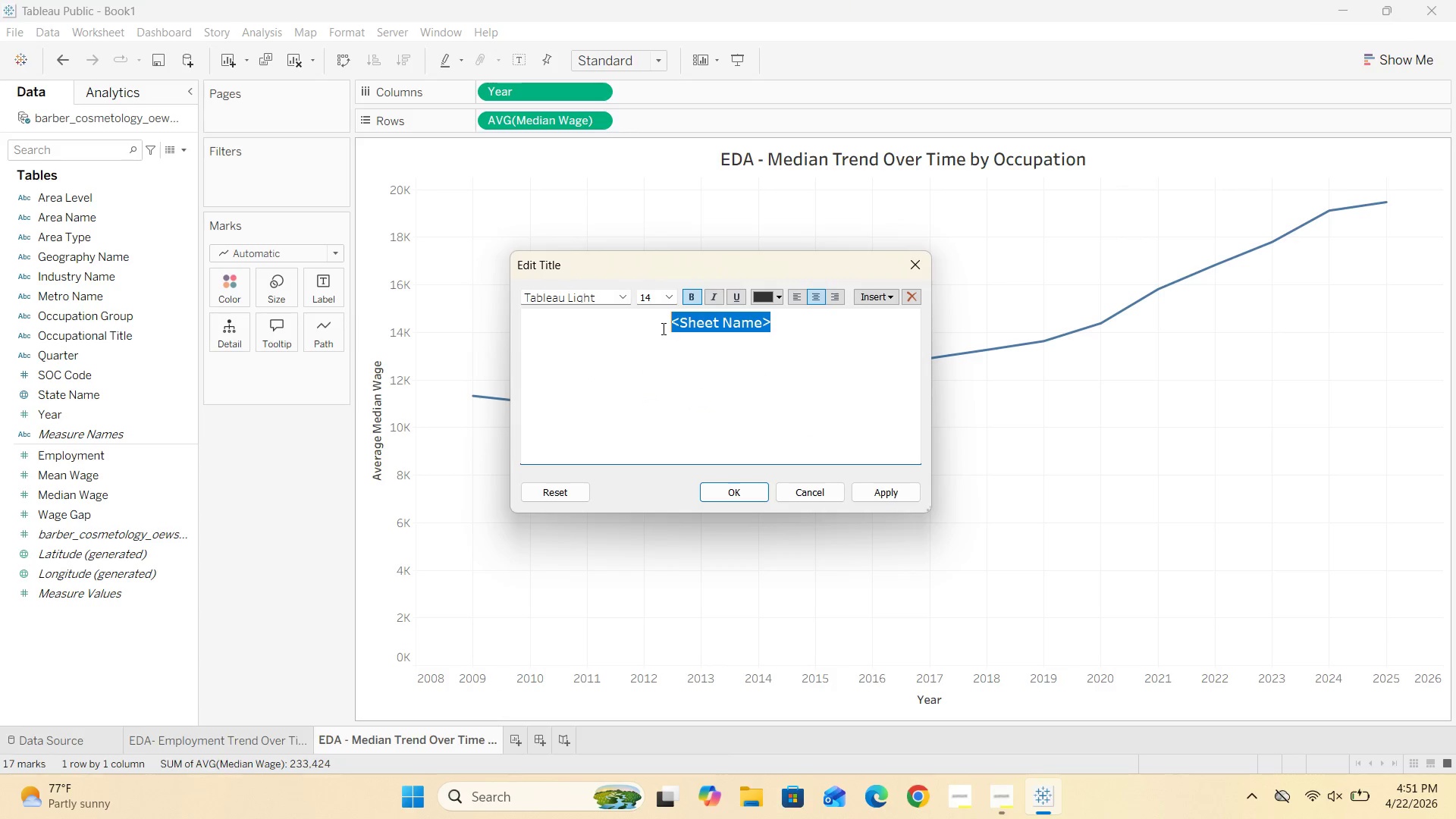 
type(EDA - Mea)
key(Backspace)
type(dian Wage Trend Over Time v)
key(Backspace)
type(by Occupation)
 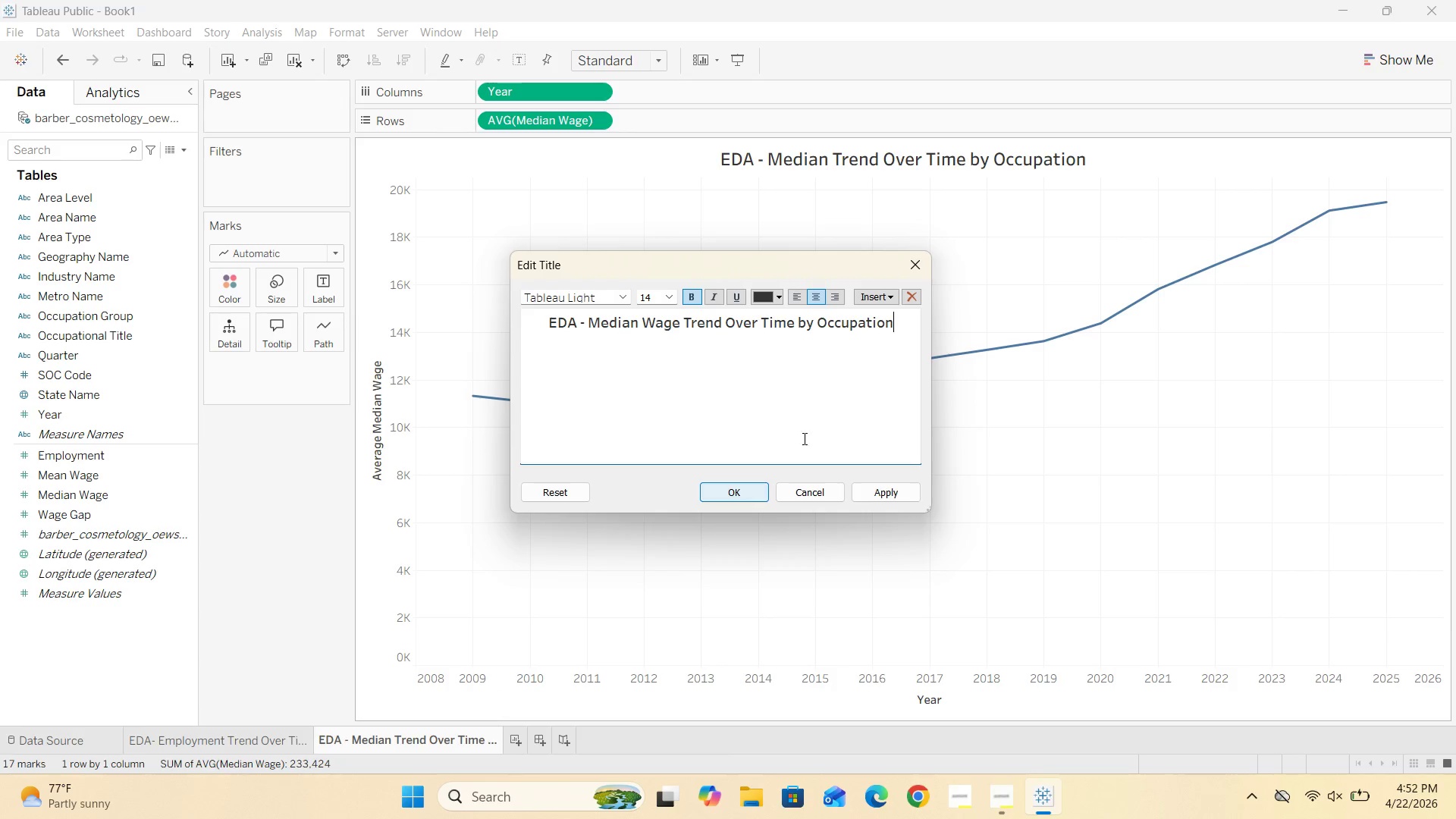 
left_click([734, 493])
 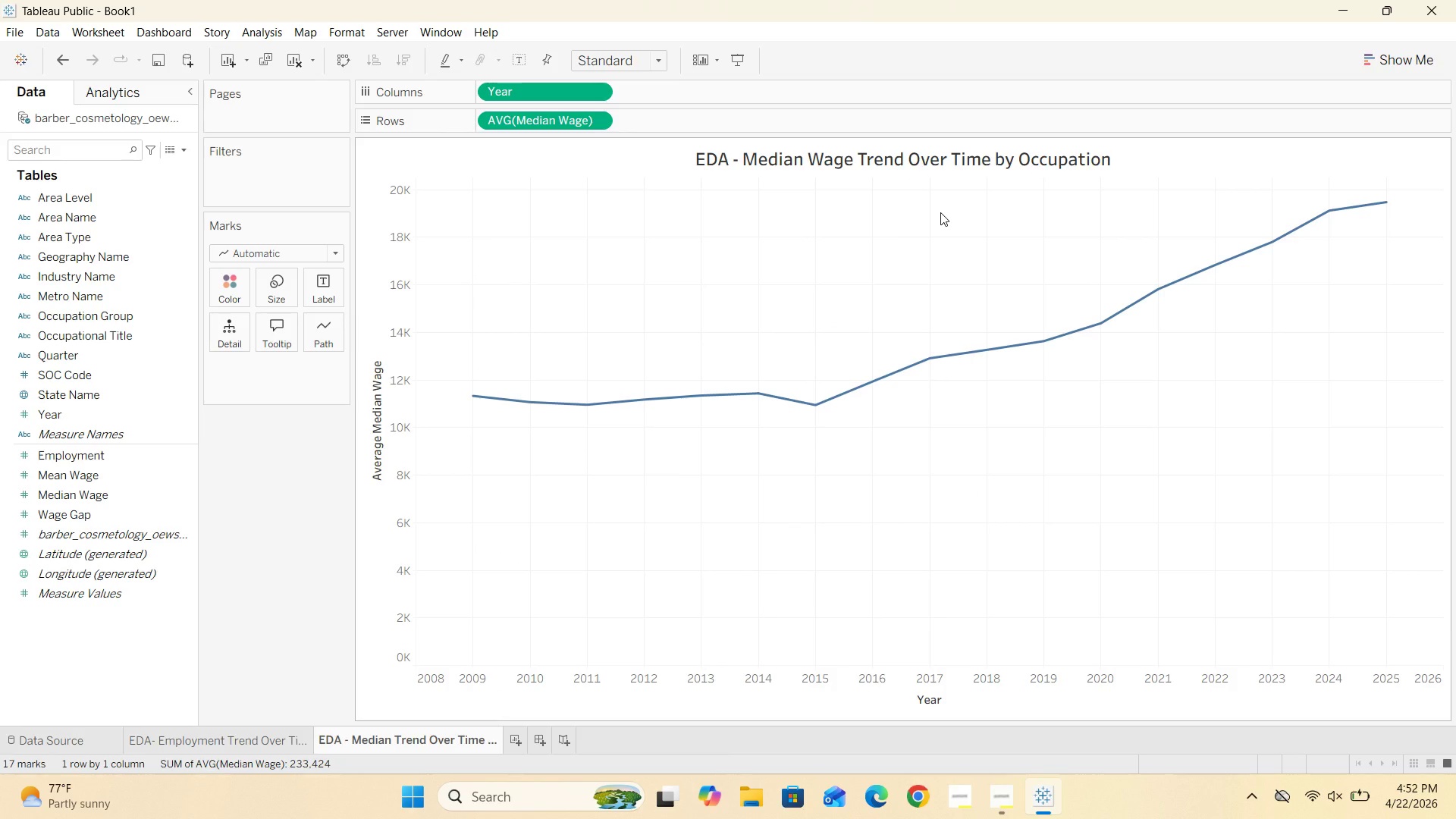 
wait(14.76)
 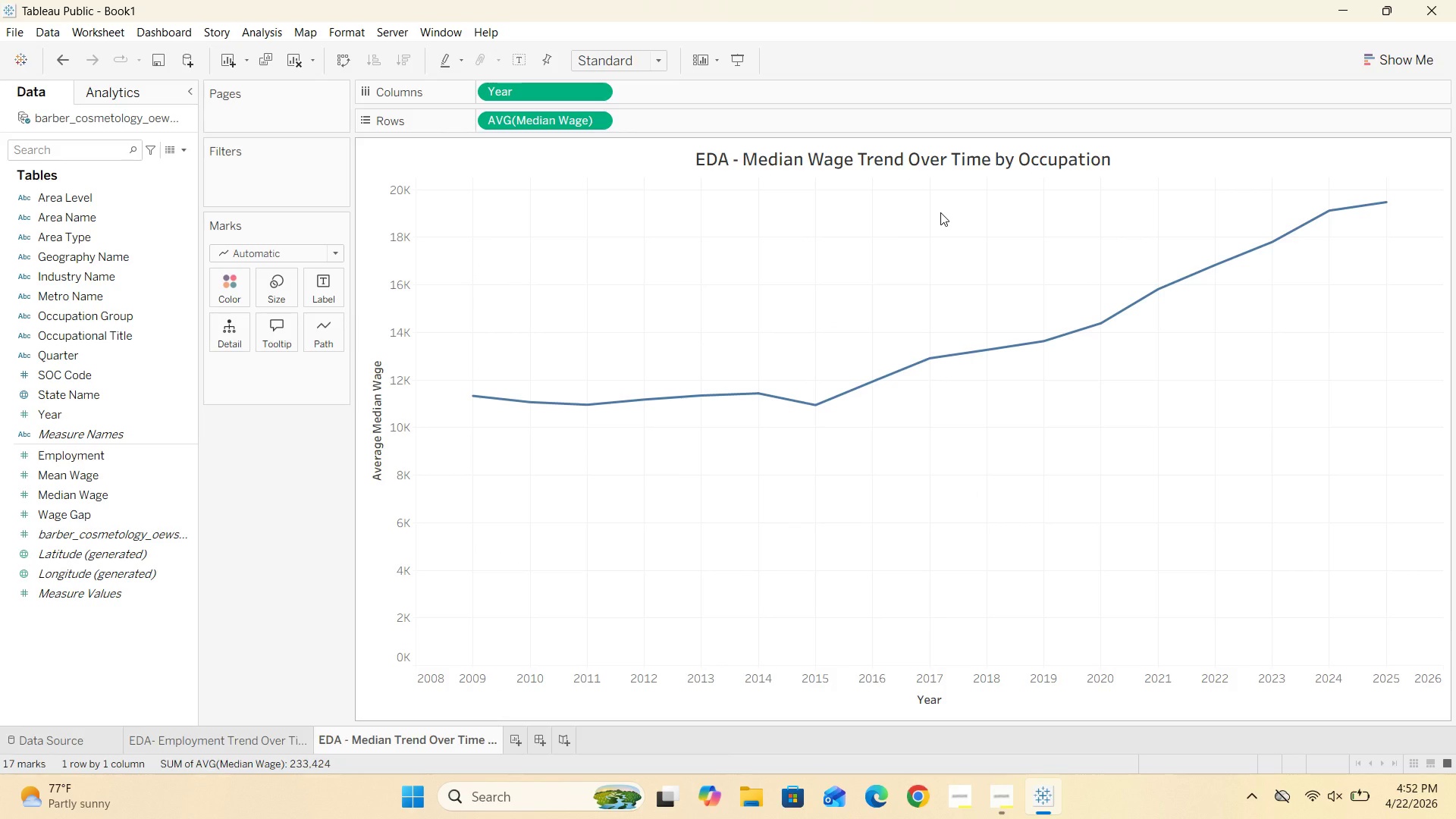 
mouse_move([521, 711])
 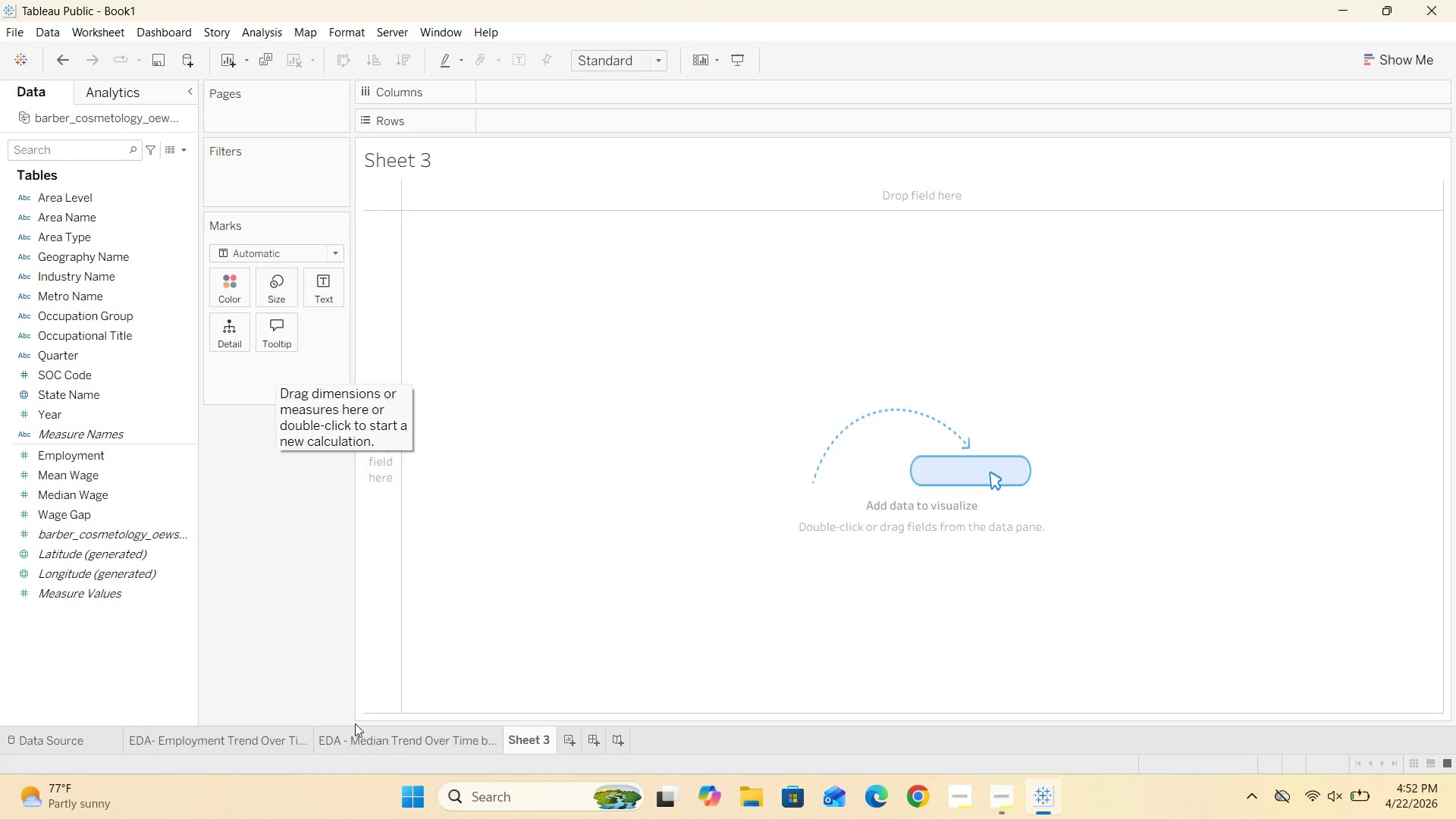 
left_click([410, 745])
 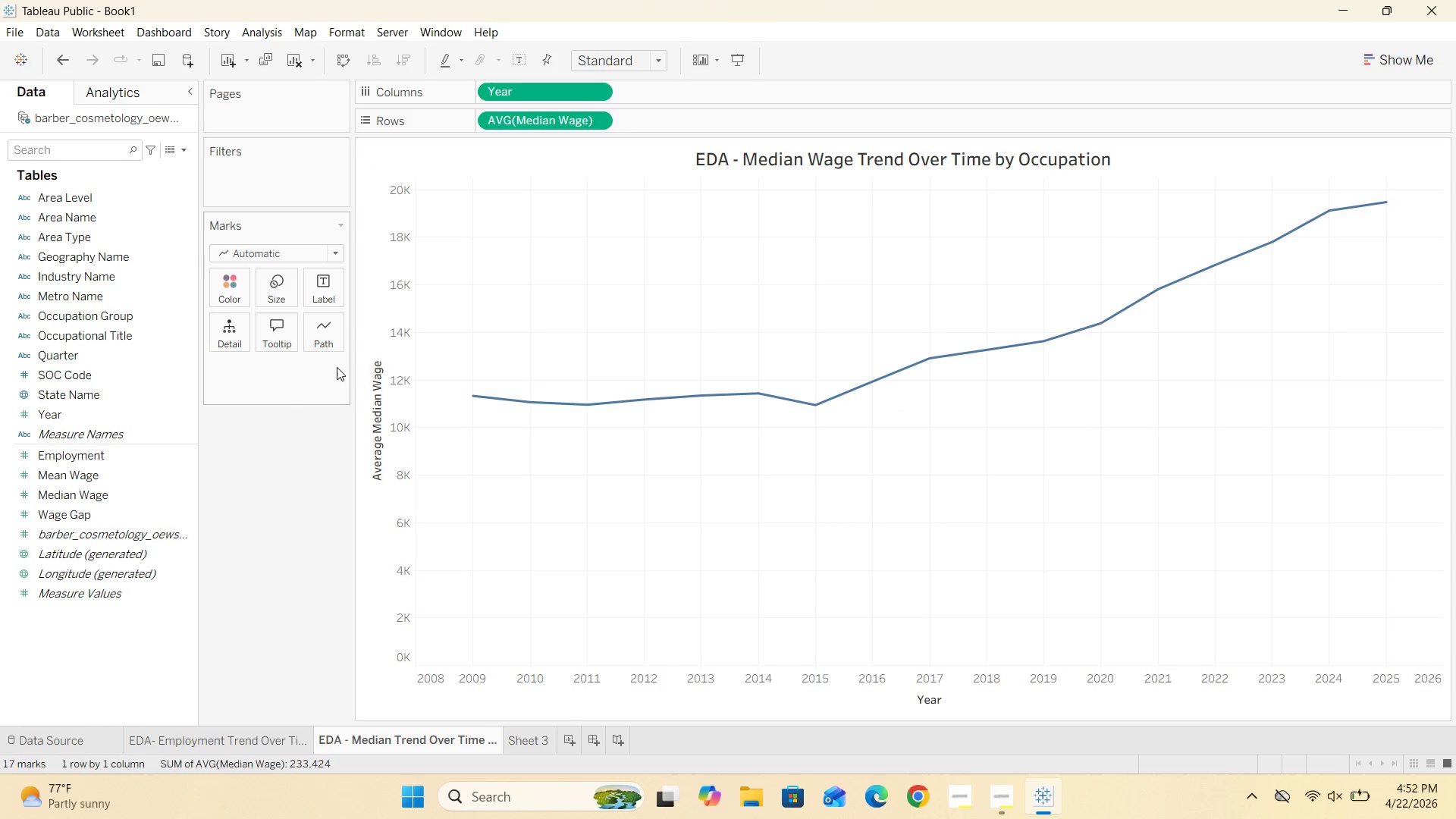 
left_click([326, 253])
 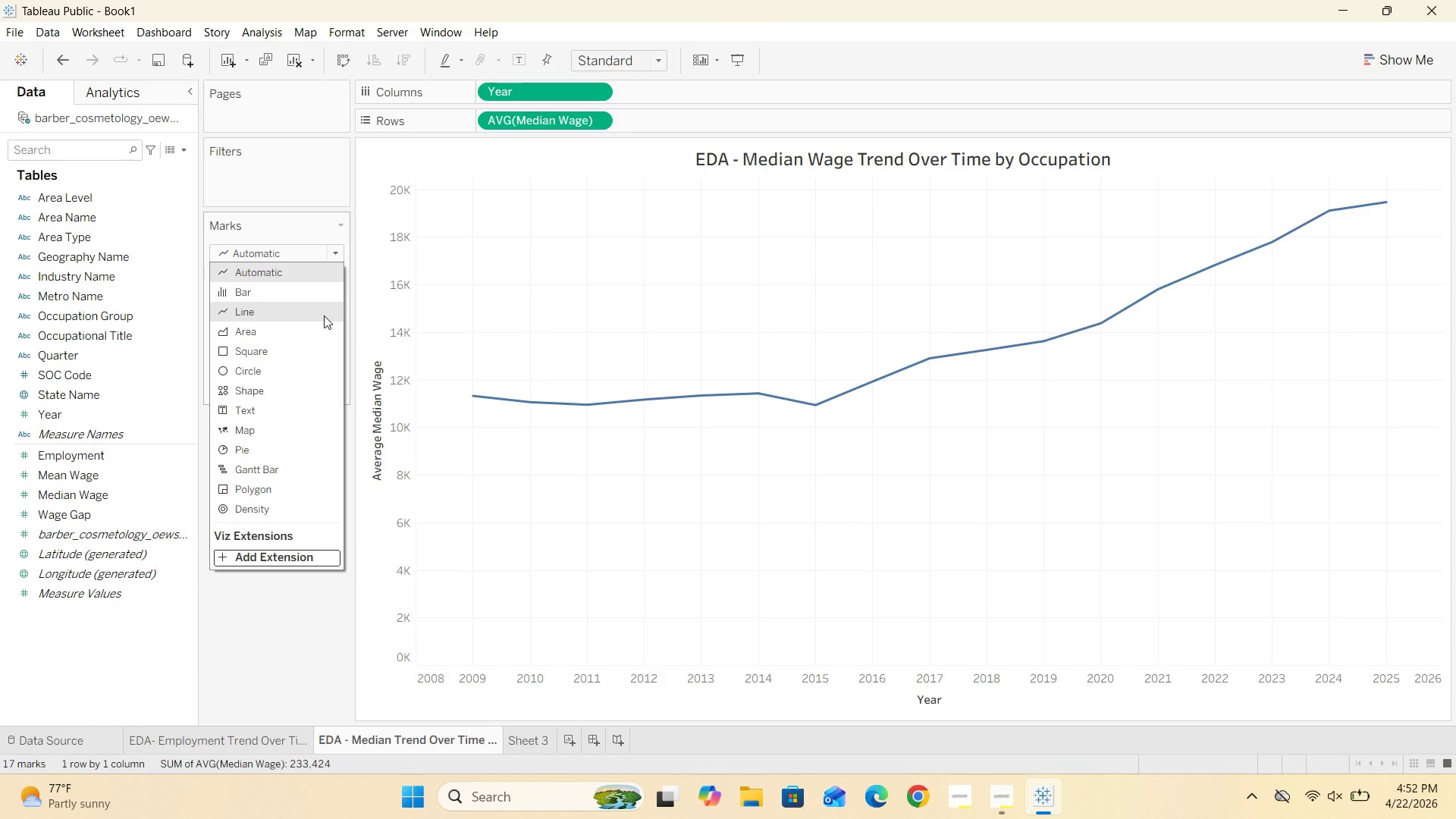 
left_click([324, 315])
 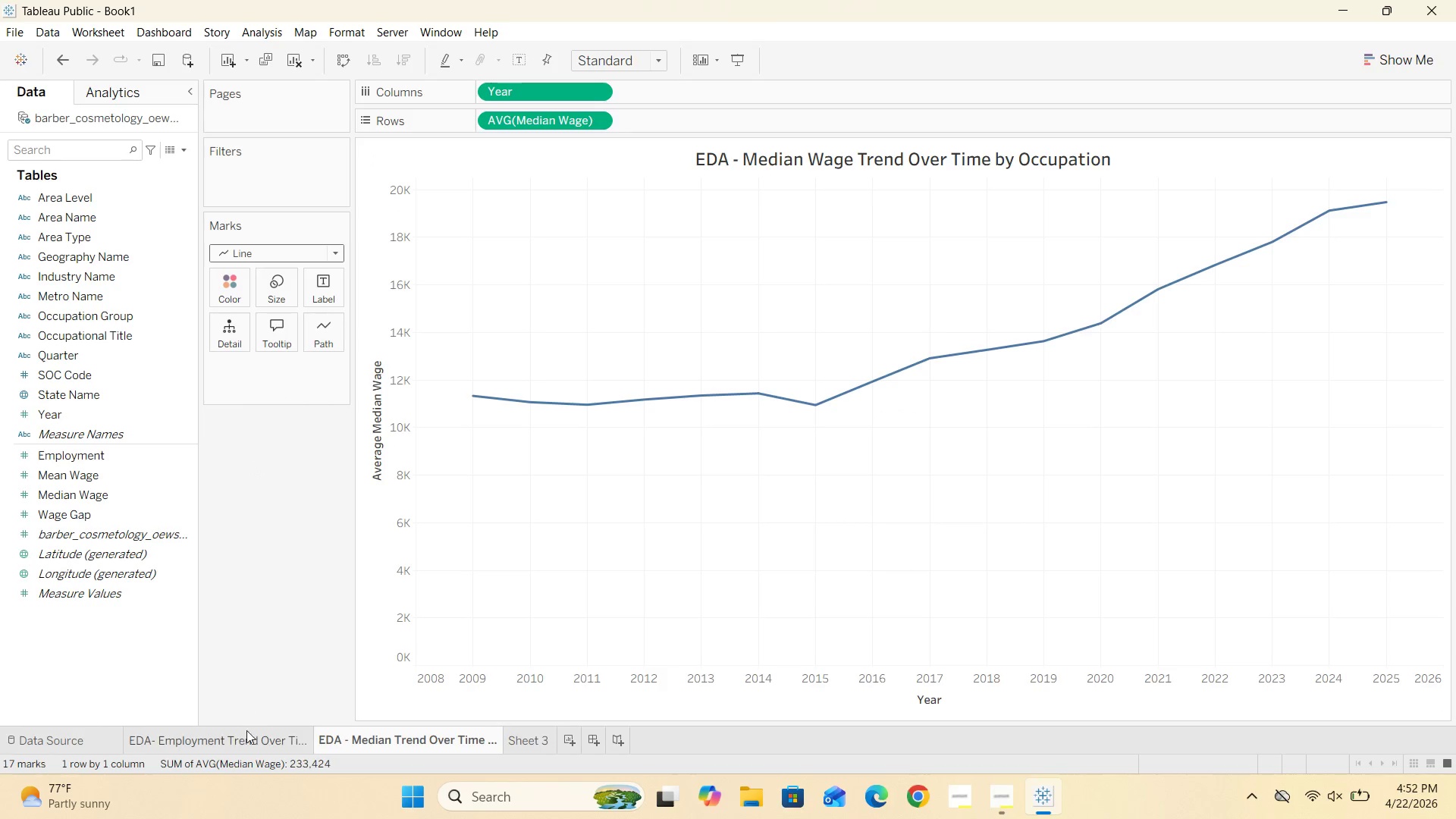 
left_click([245, 733])
 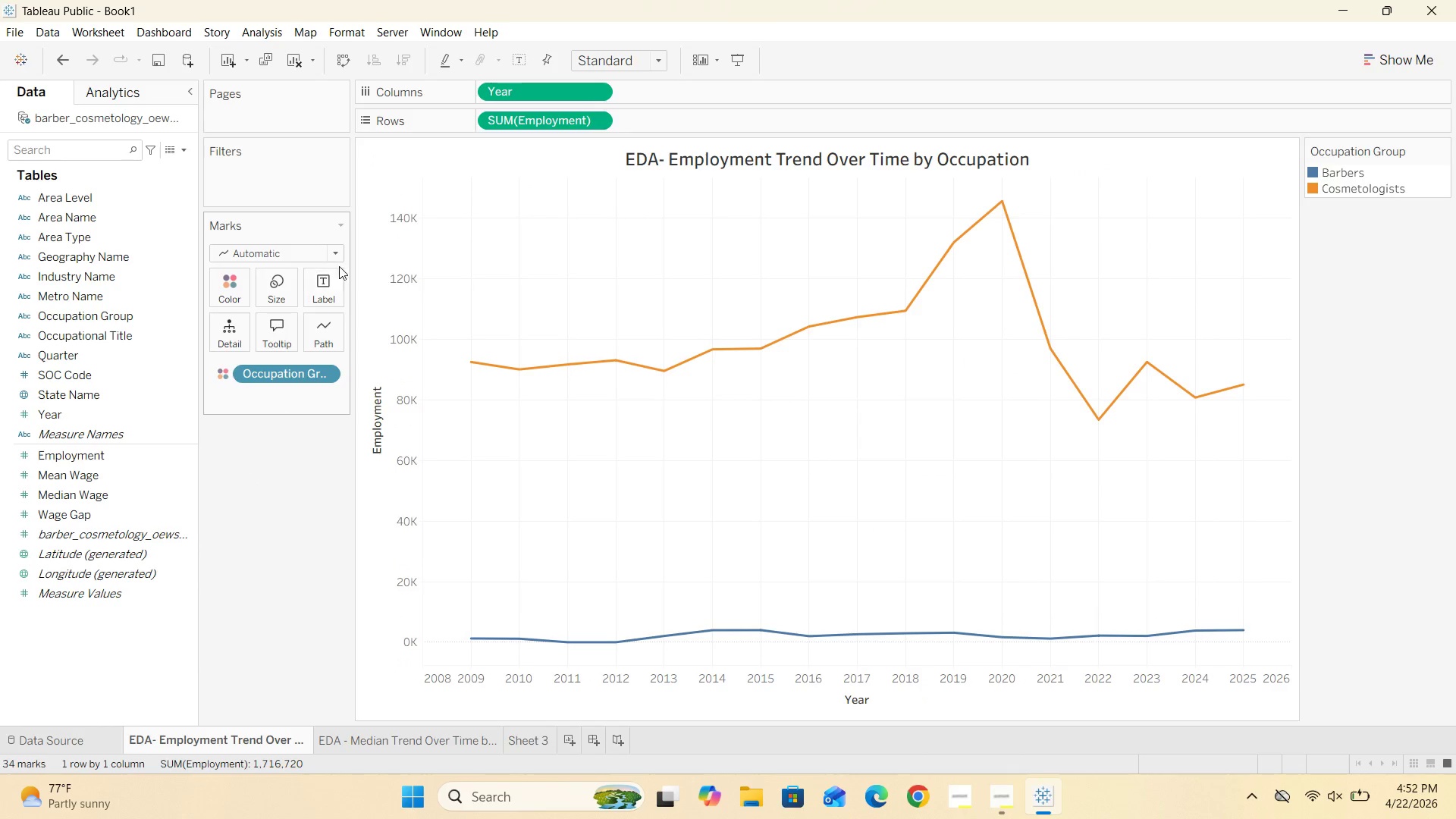 
left_click([334, 251])
 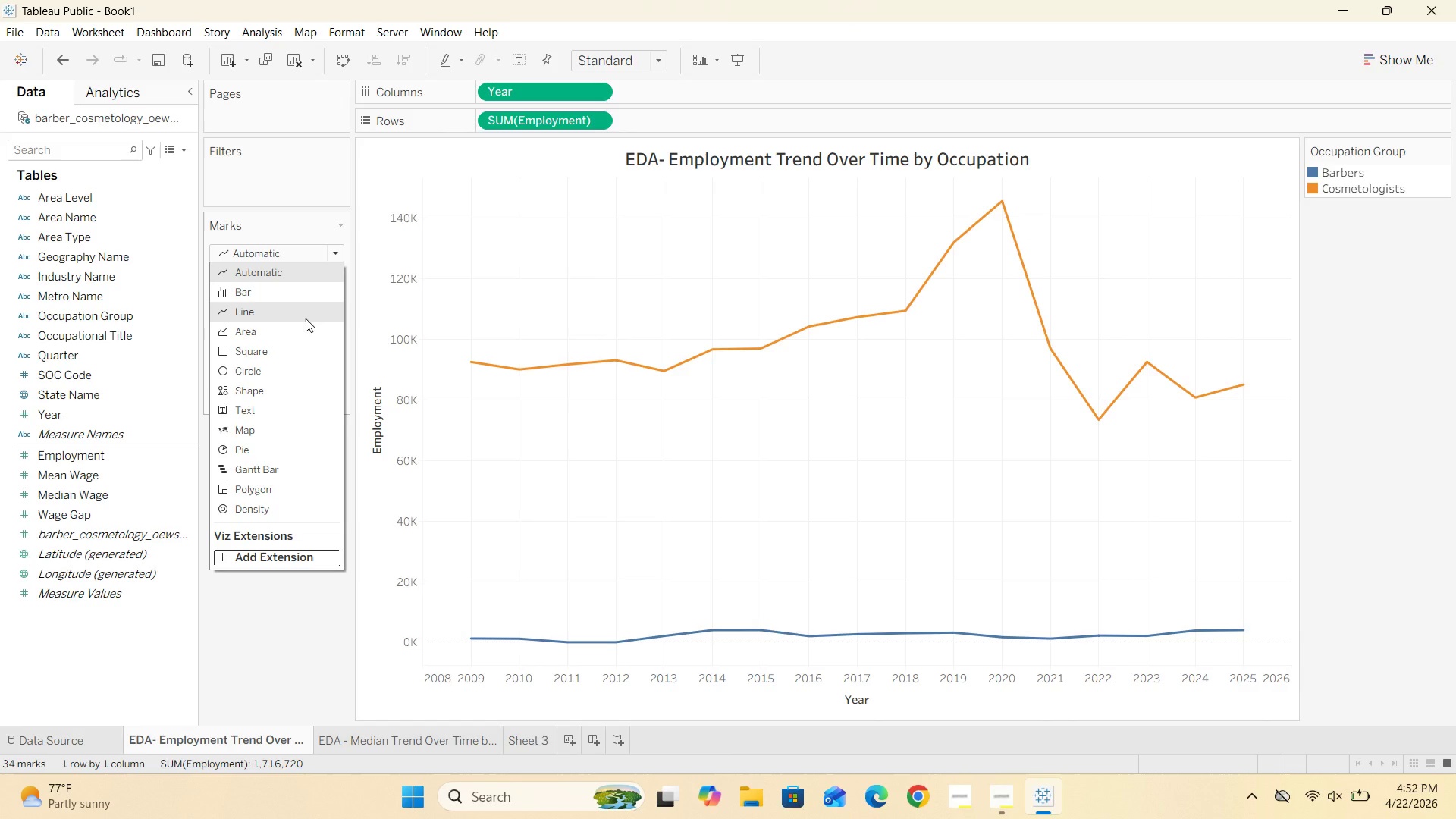 
left_click([306, 318])
 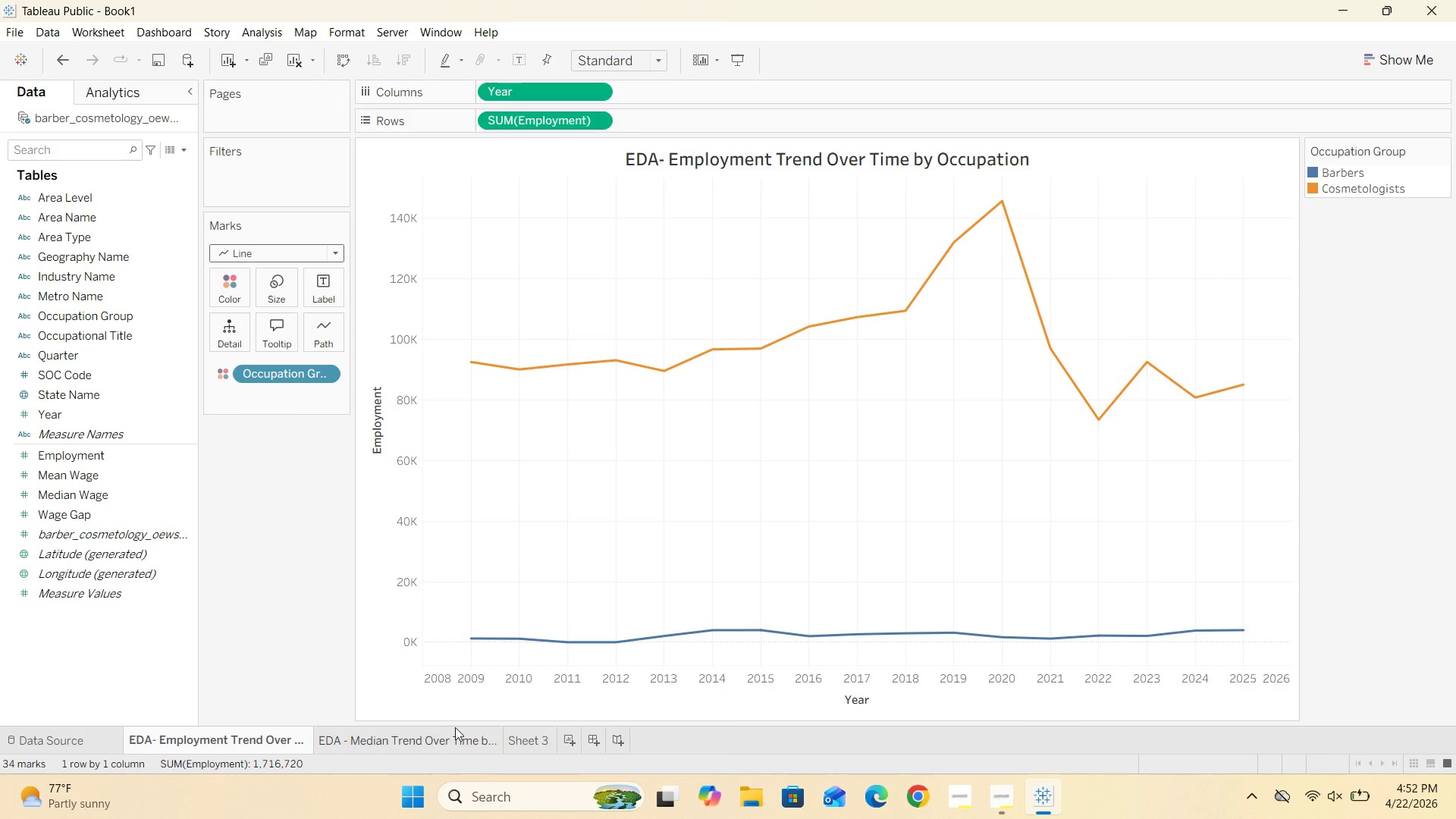 
left_click([522, 735])
 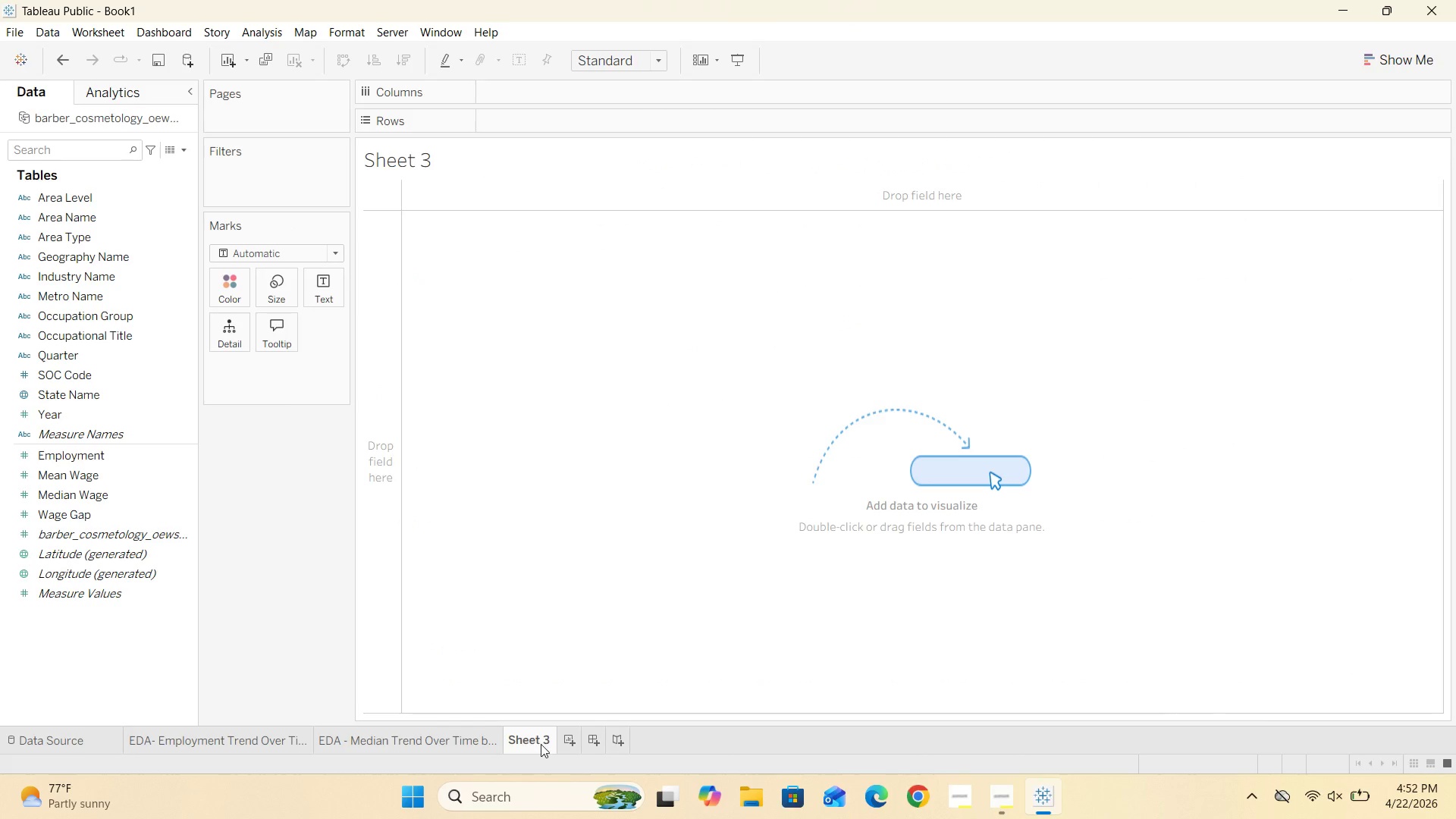 
left_click([541, 744])
 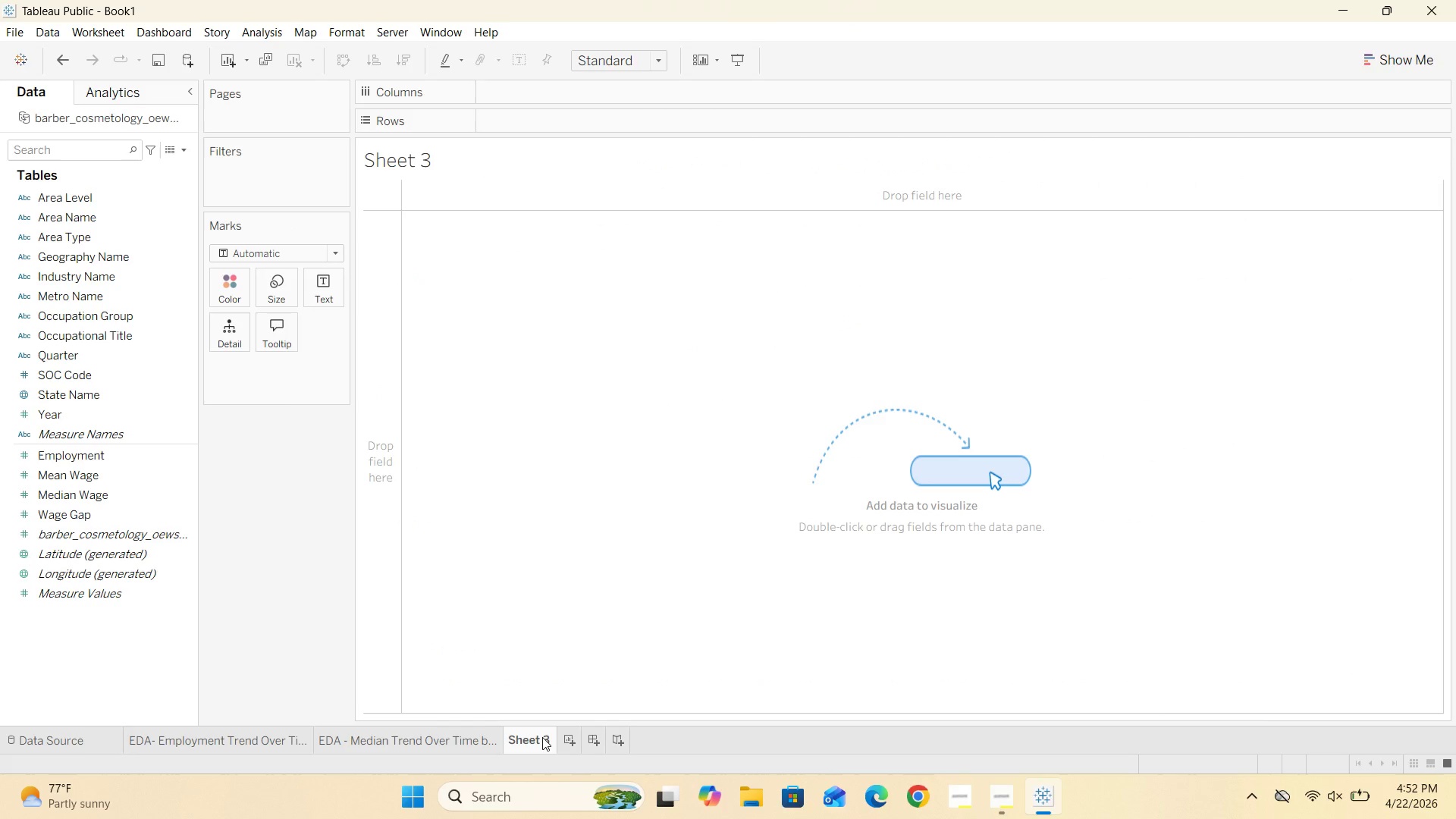 
double_click([542, 737])
 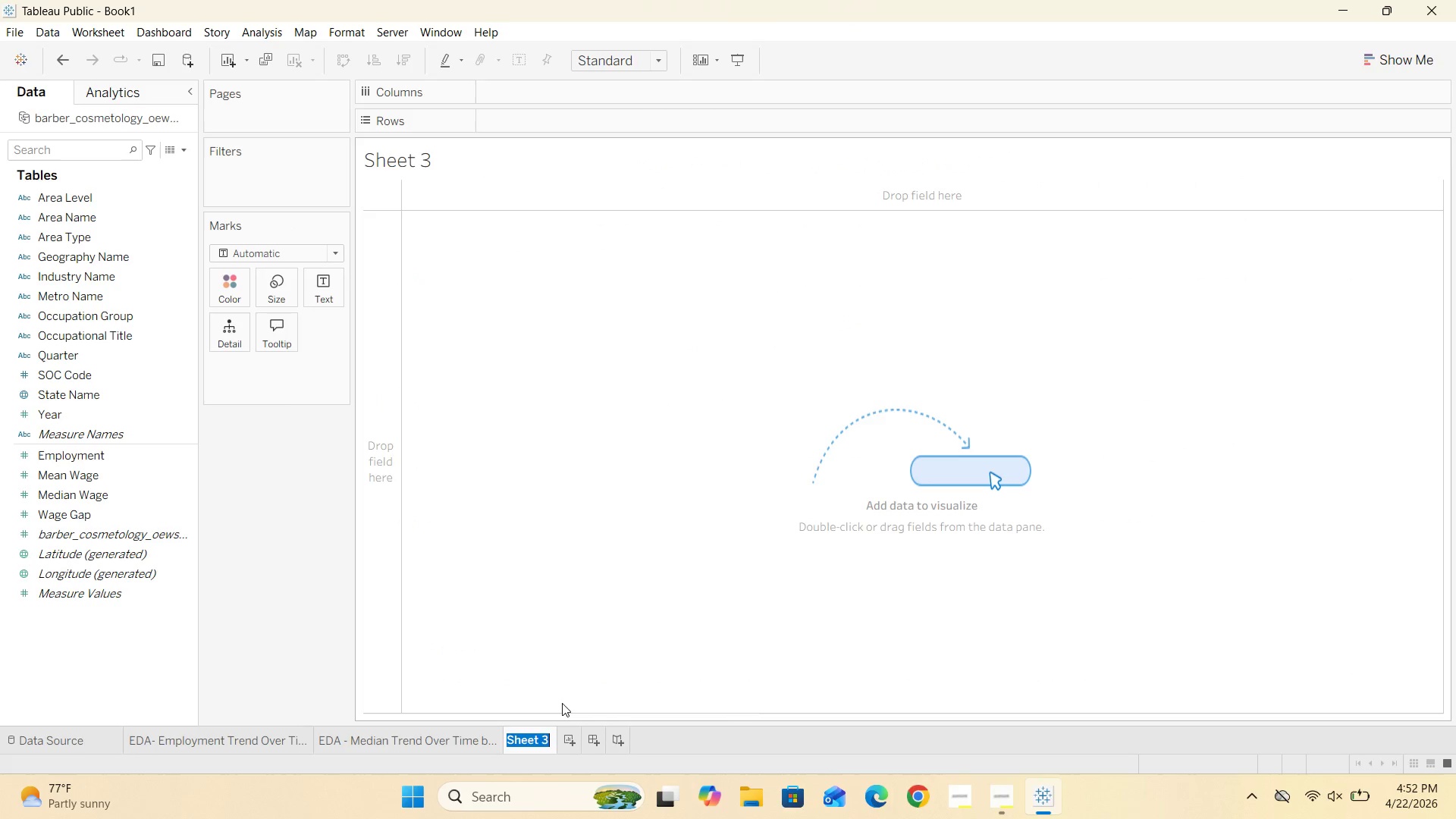 
key(Backspace)